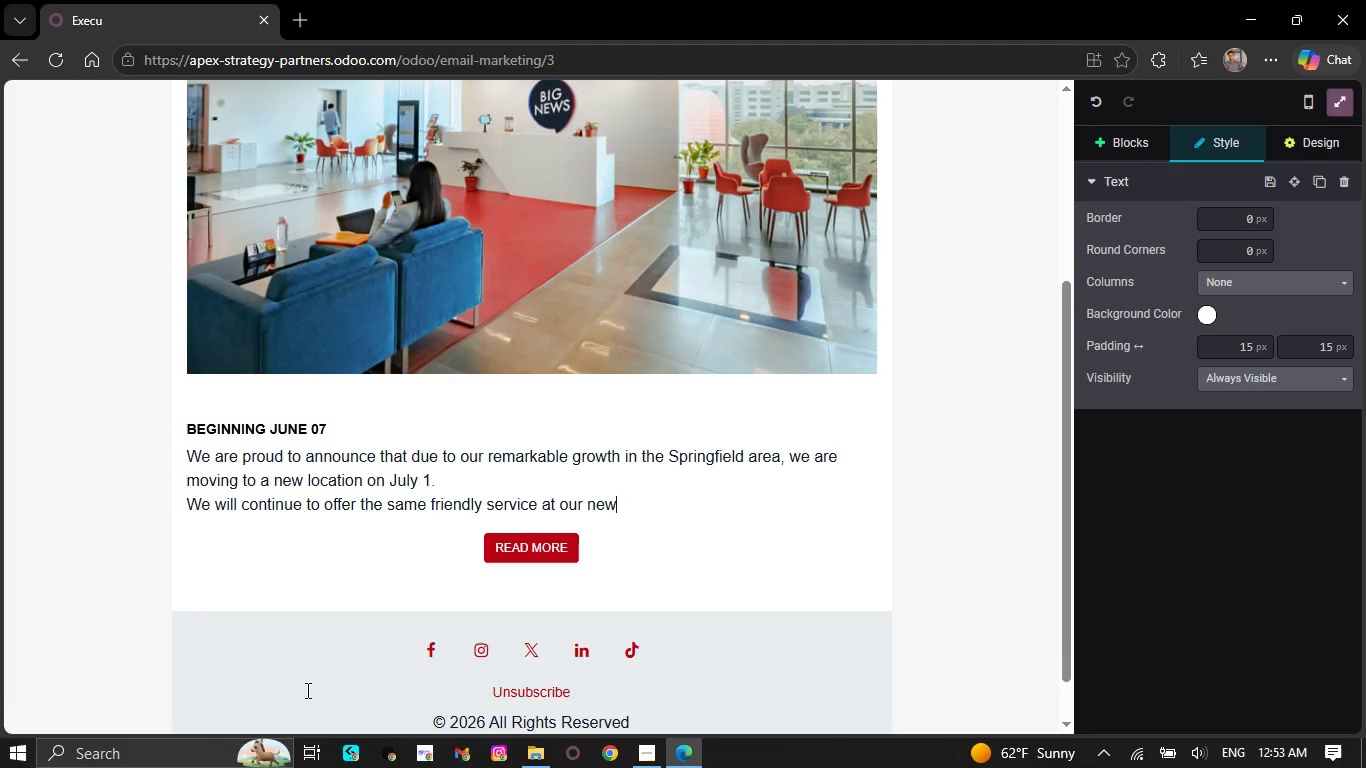 
key(Backspace)
 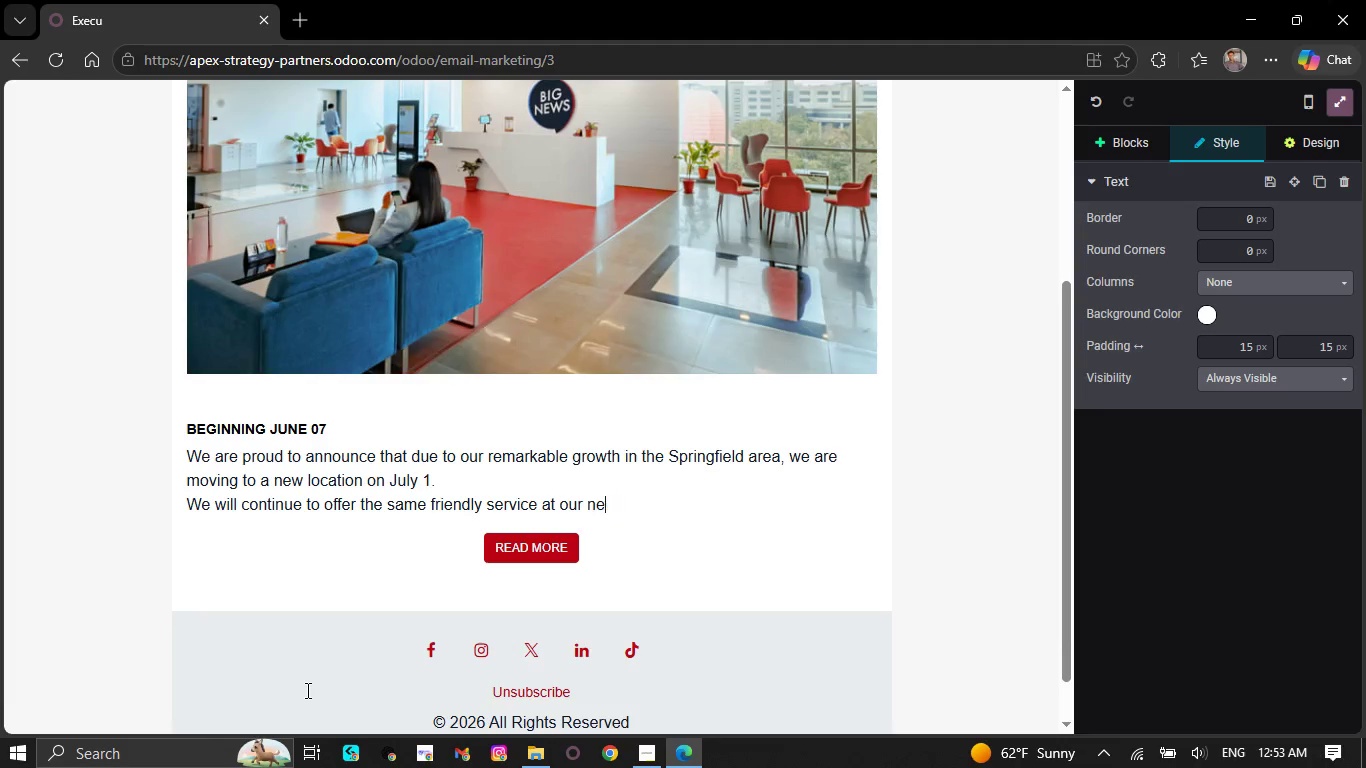 
key(Backspace)
 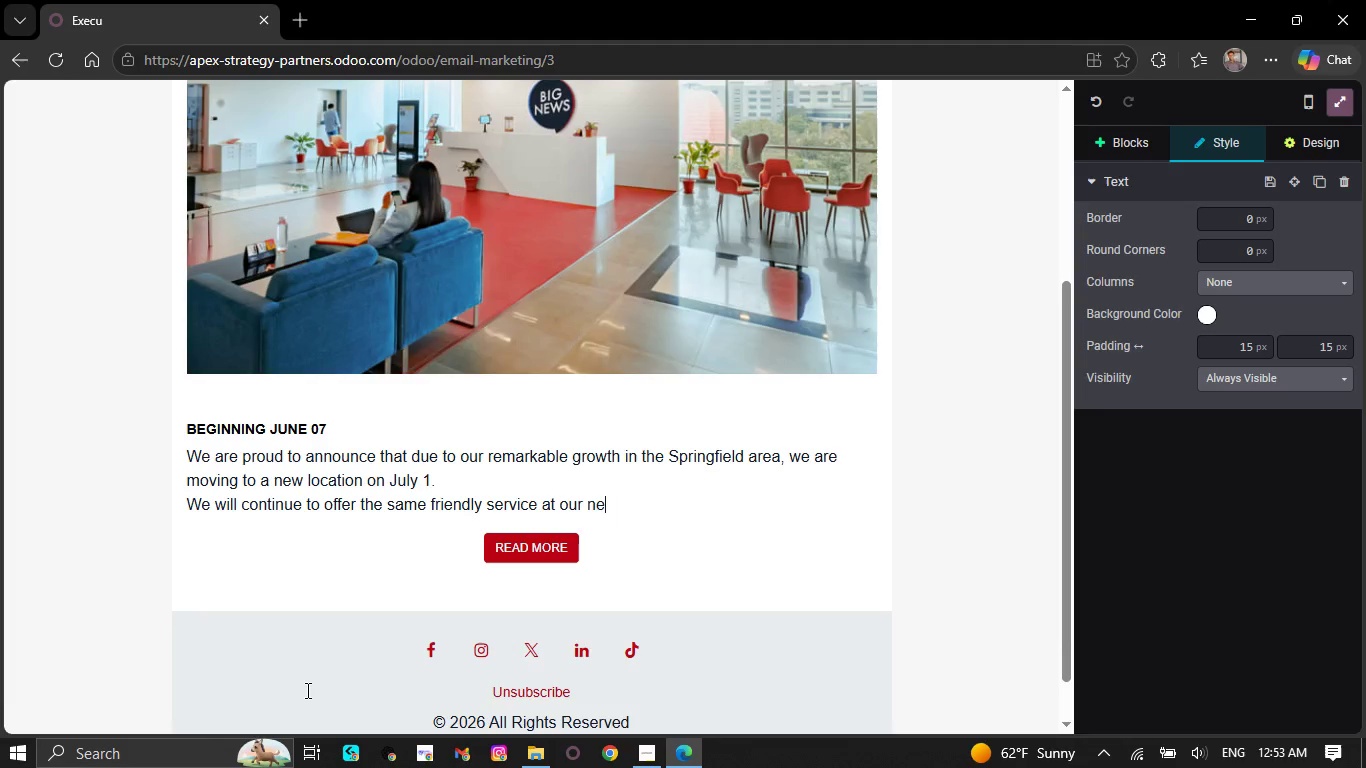 
key(Backspace)
 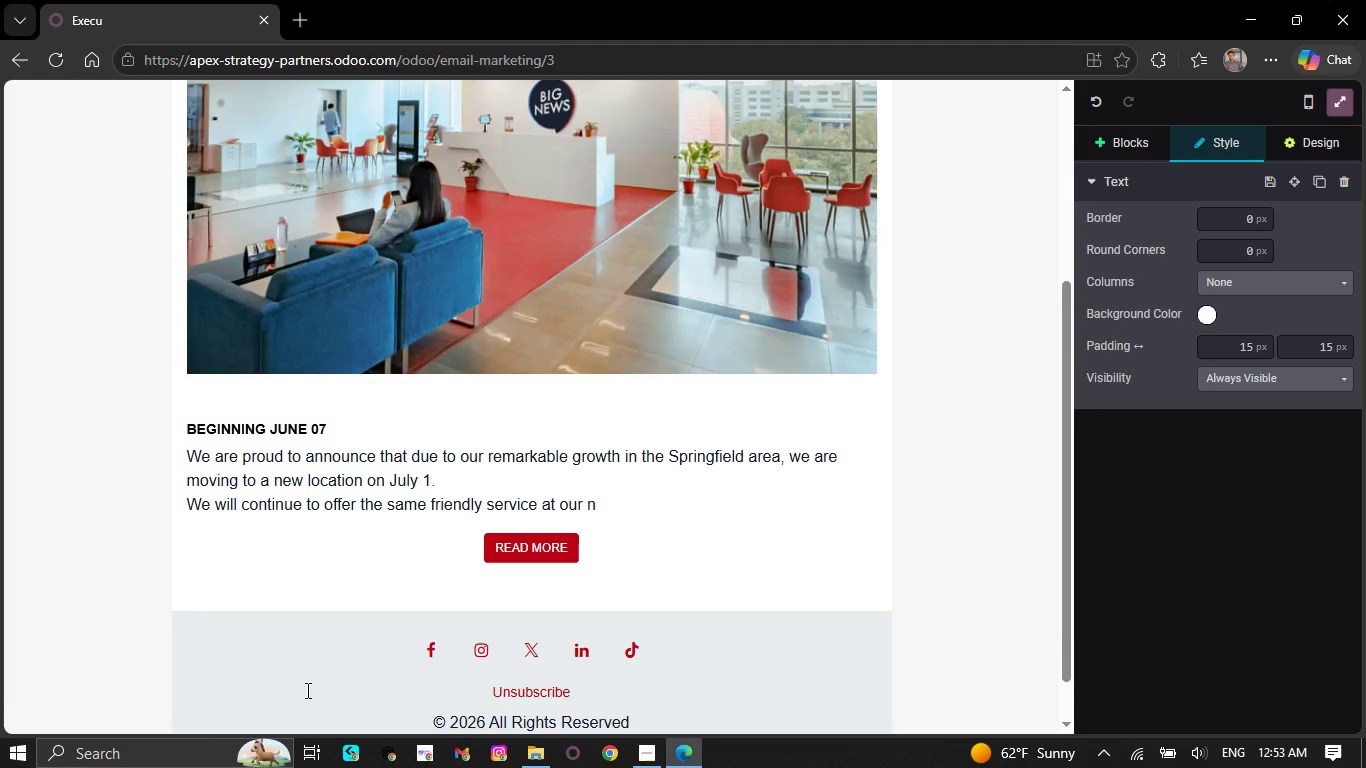 
key(Backspace)
 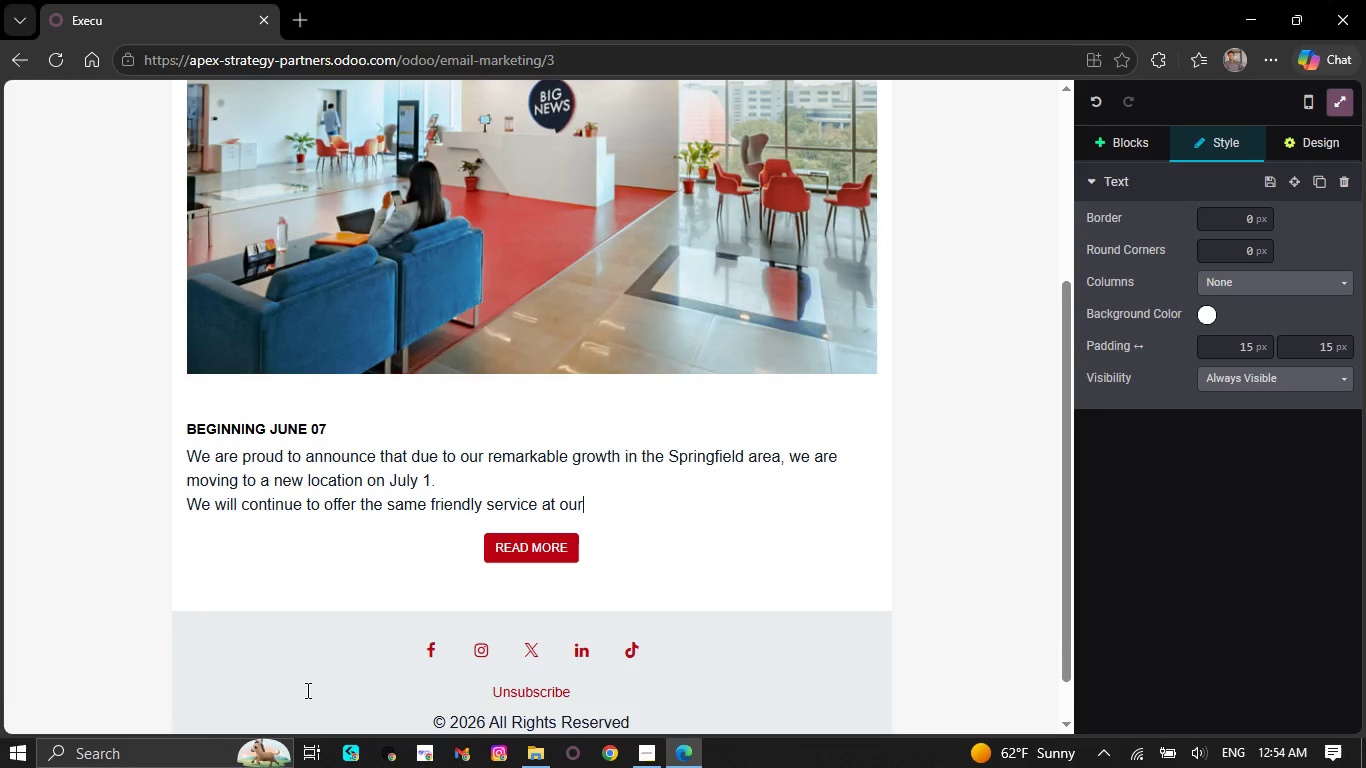 
key(Backspace)
 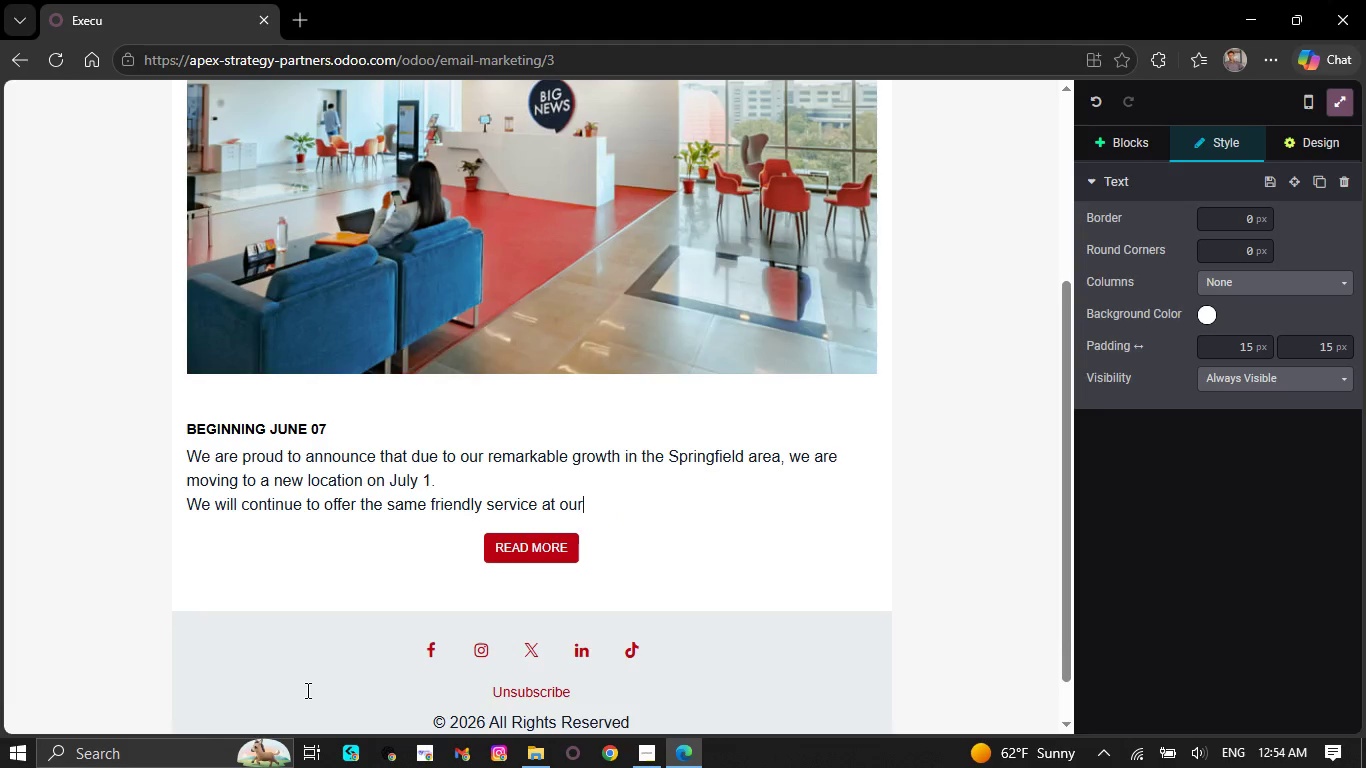 
key(Backspace)
 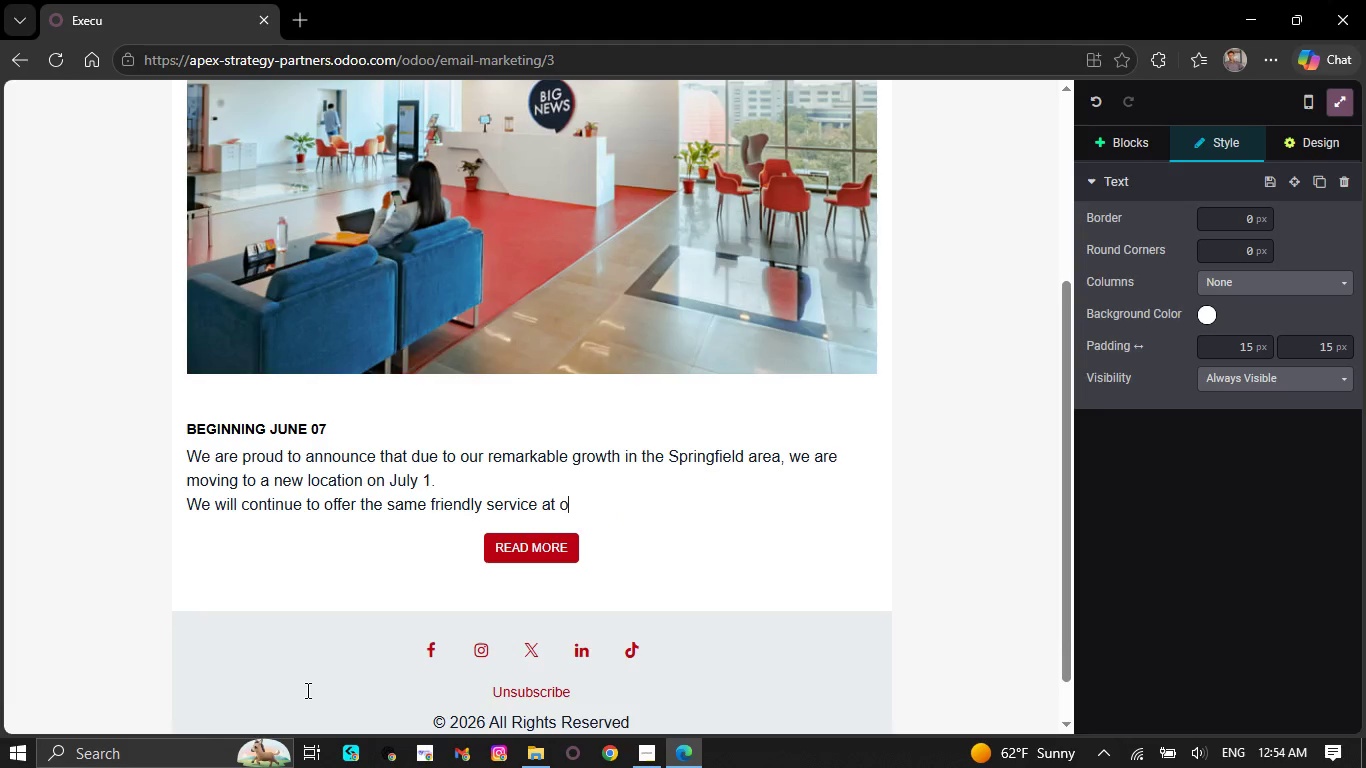 
hold_key(key=Backspace, duration=0.66)
 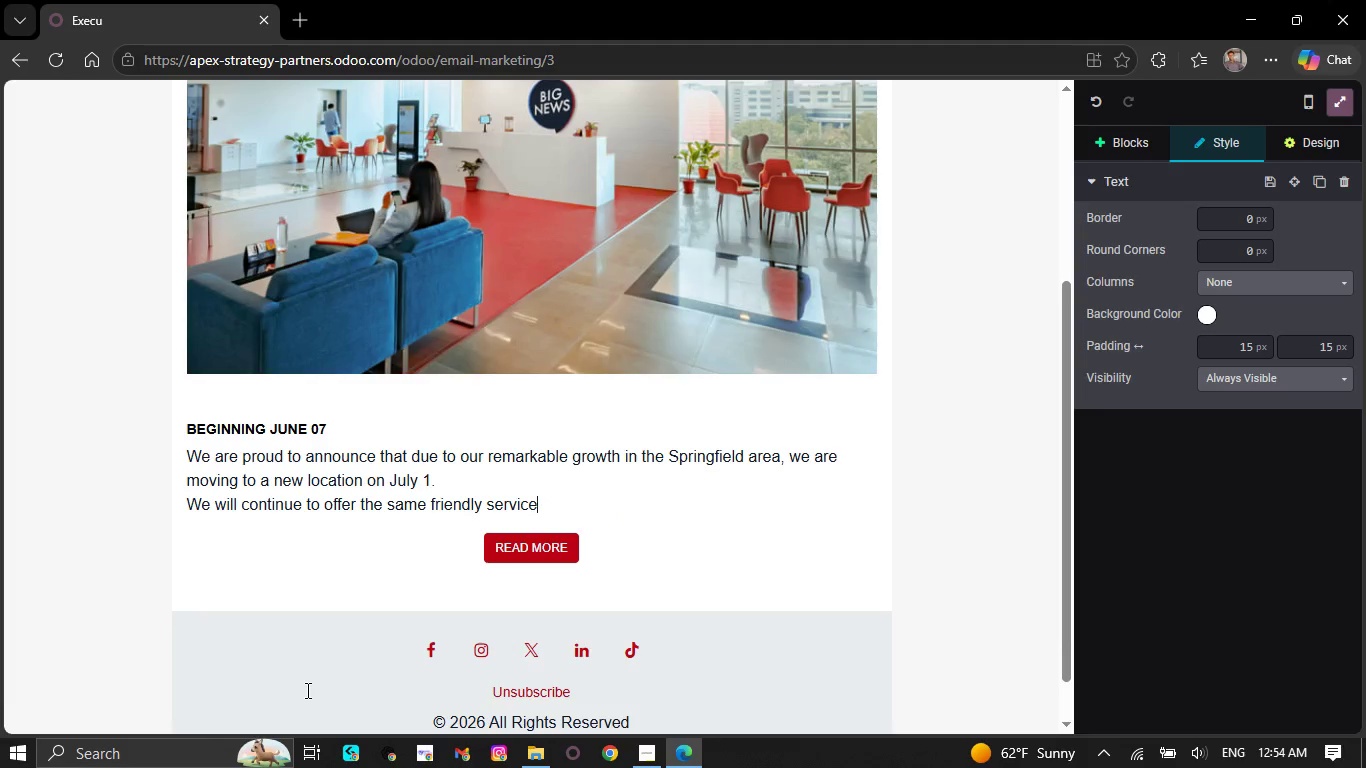 
key(Backspace)
 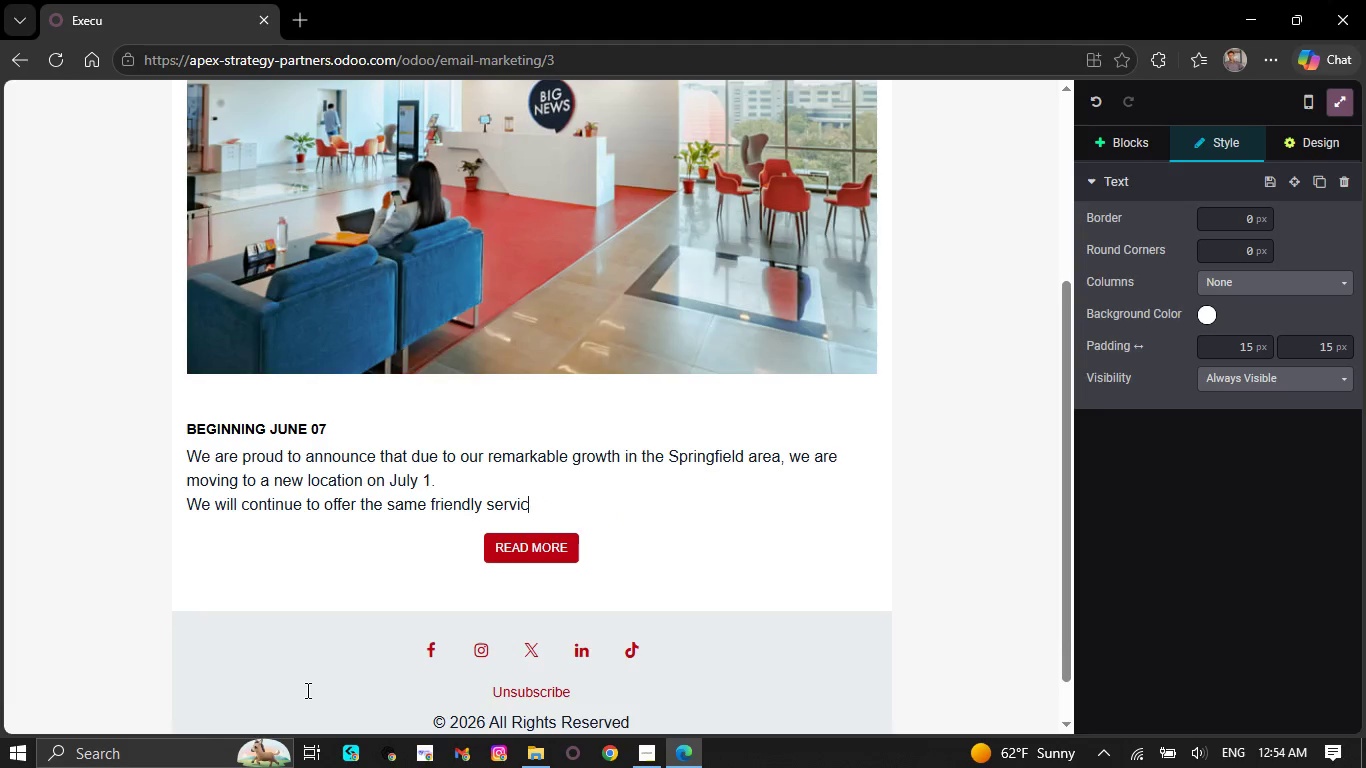 
key(Backspace)
 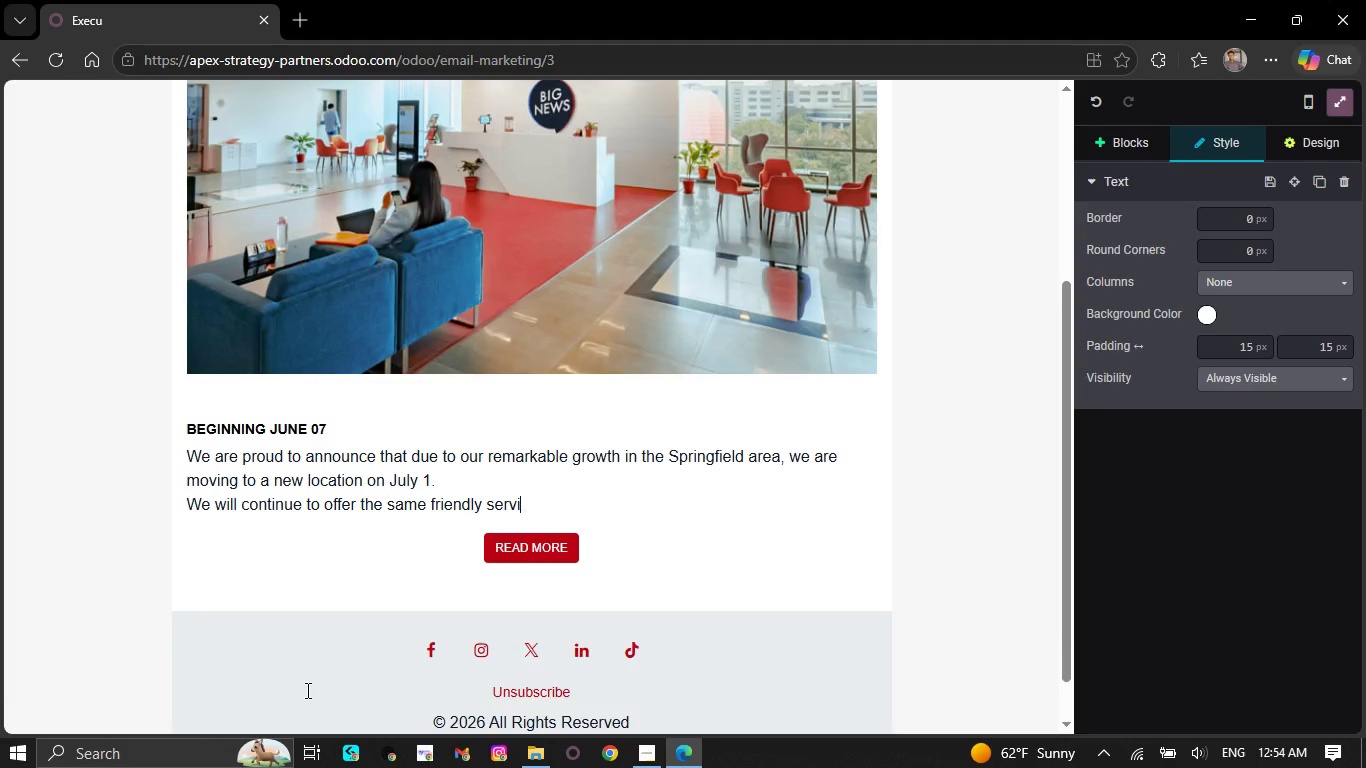 
key(Backspace)
 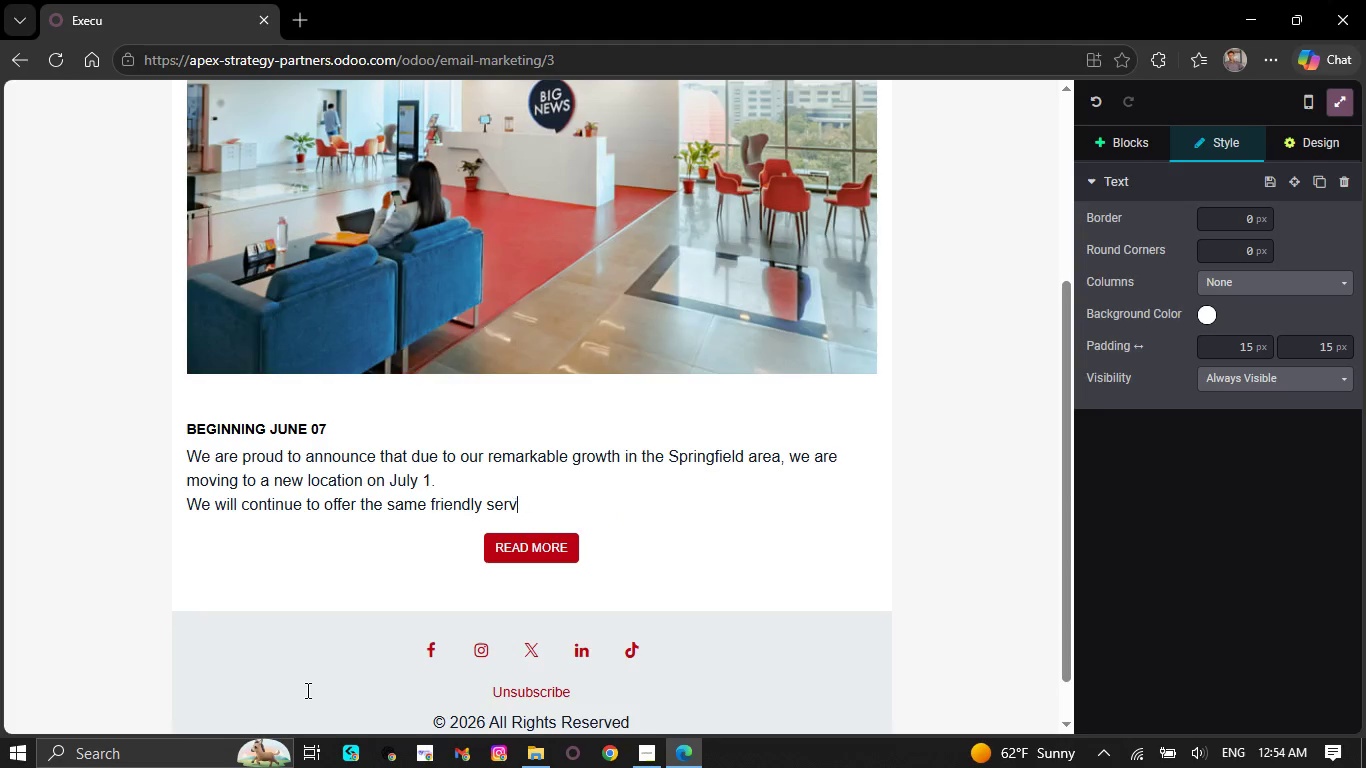 
key(Backspace)
 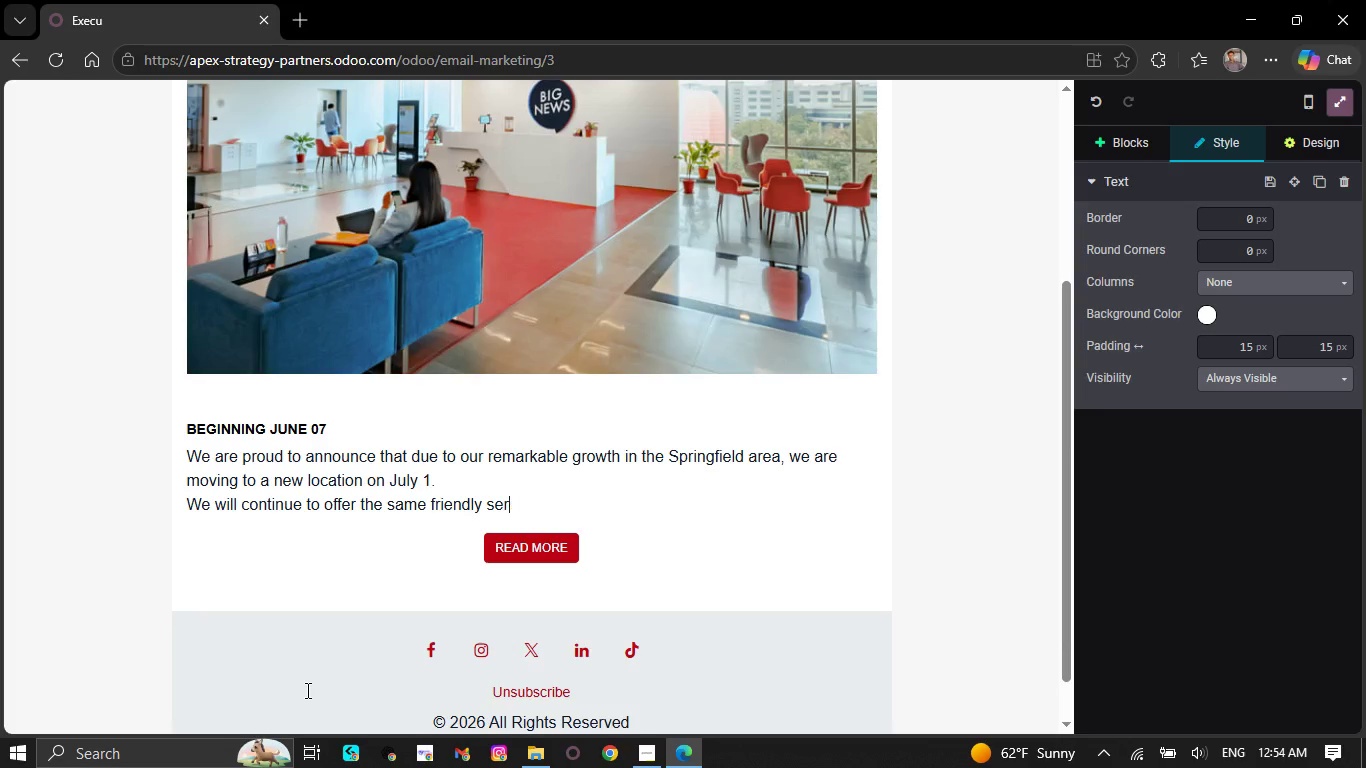 
key(Backspace)
 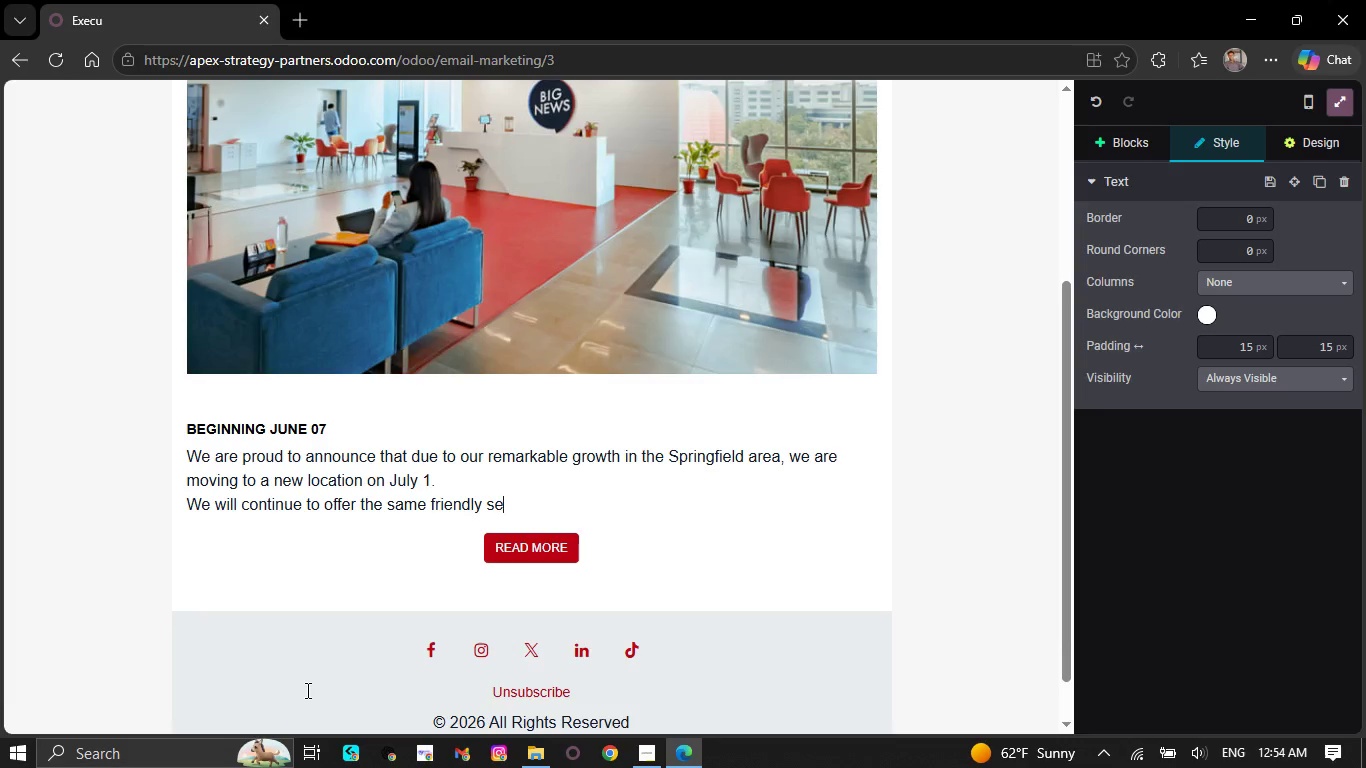 
key(Backspace)
 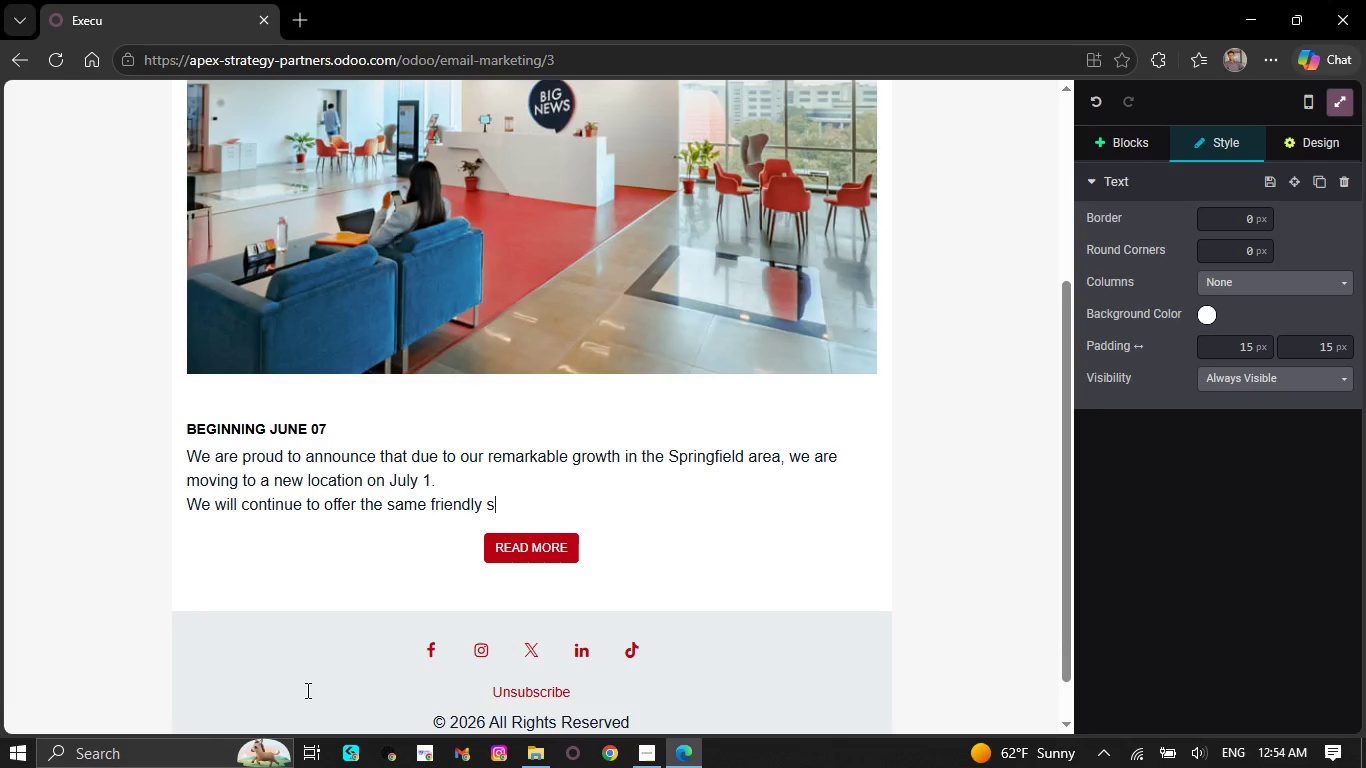 
key(Backspace)
 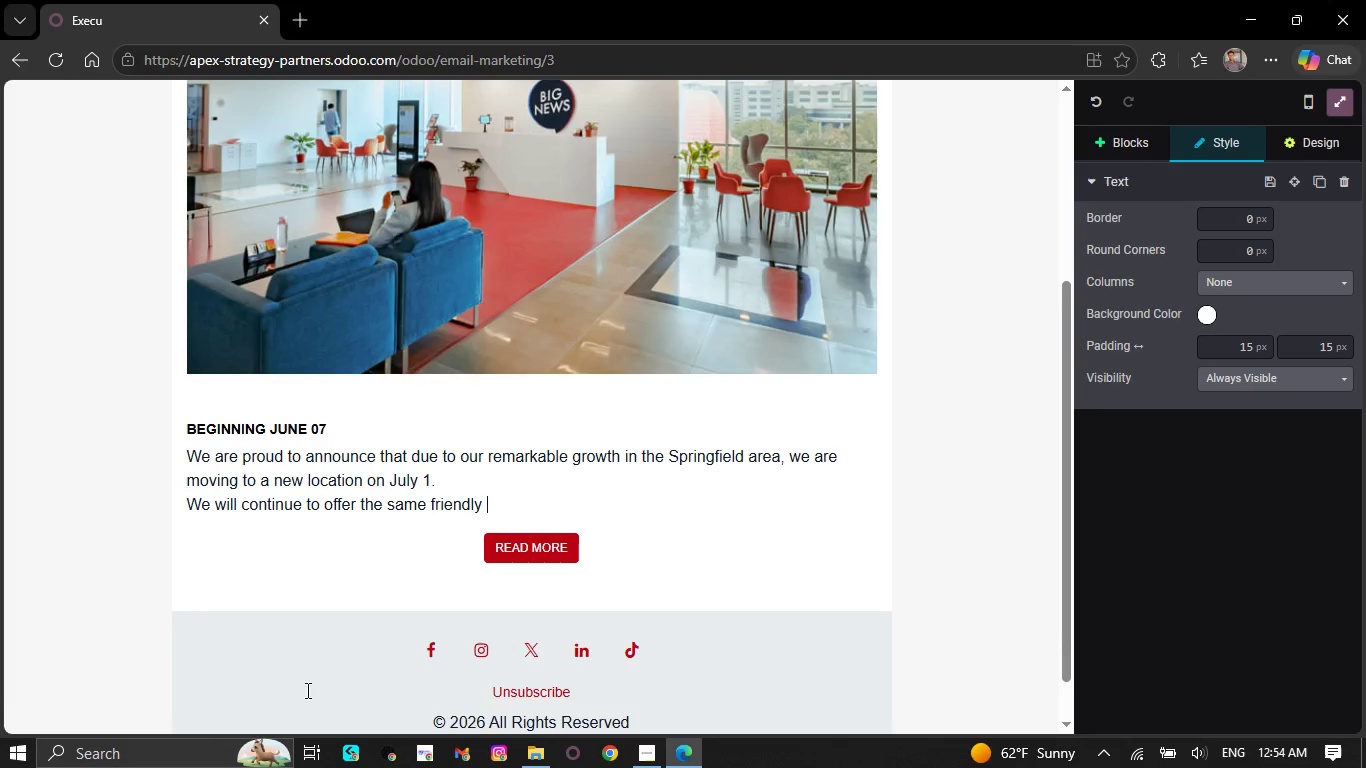 
key(Backspace)
 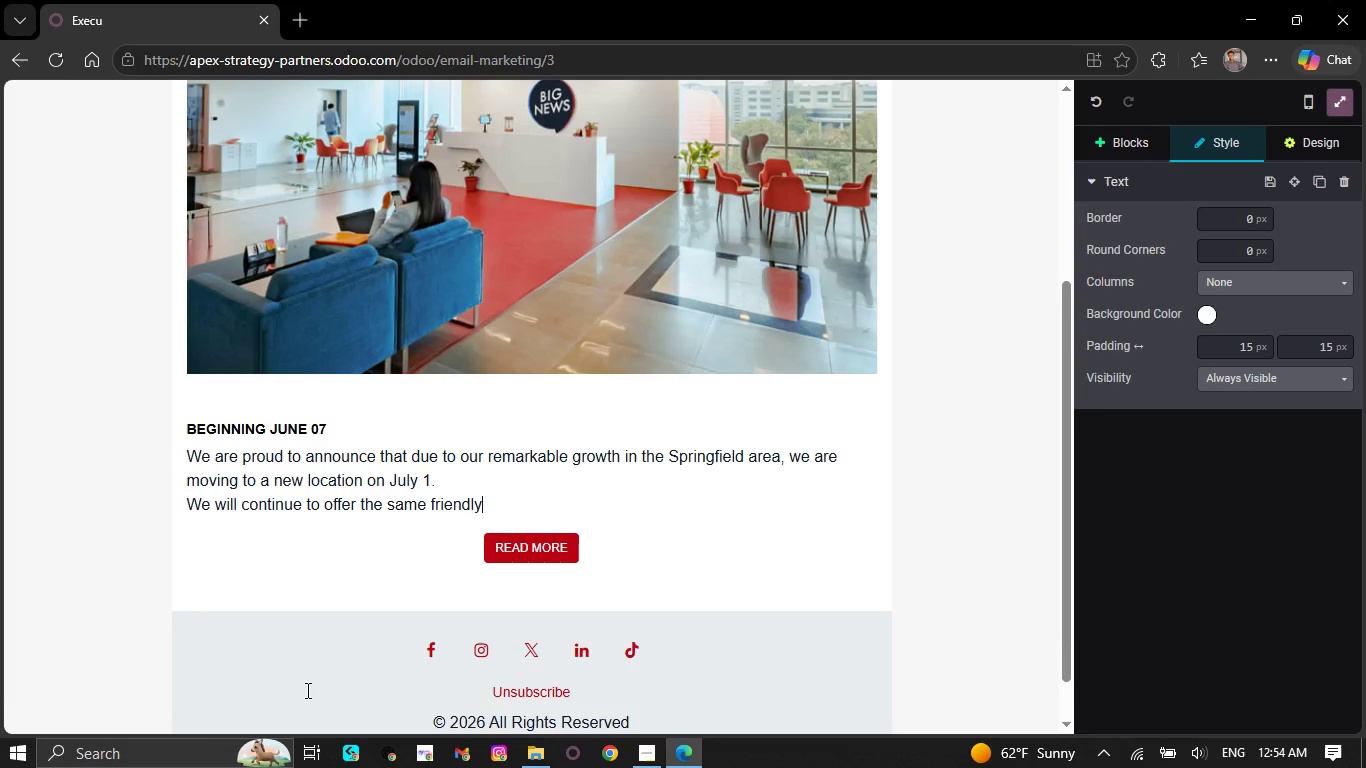 
key(Backspace)
 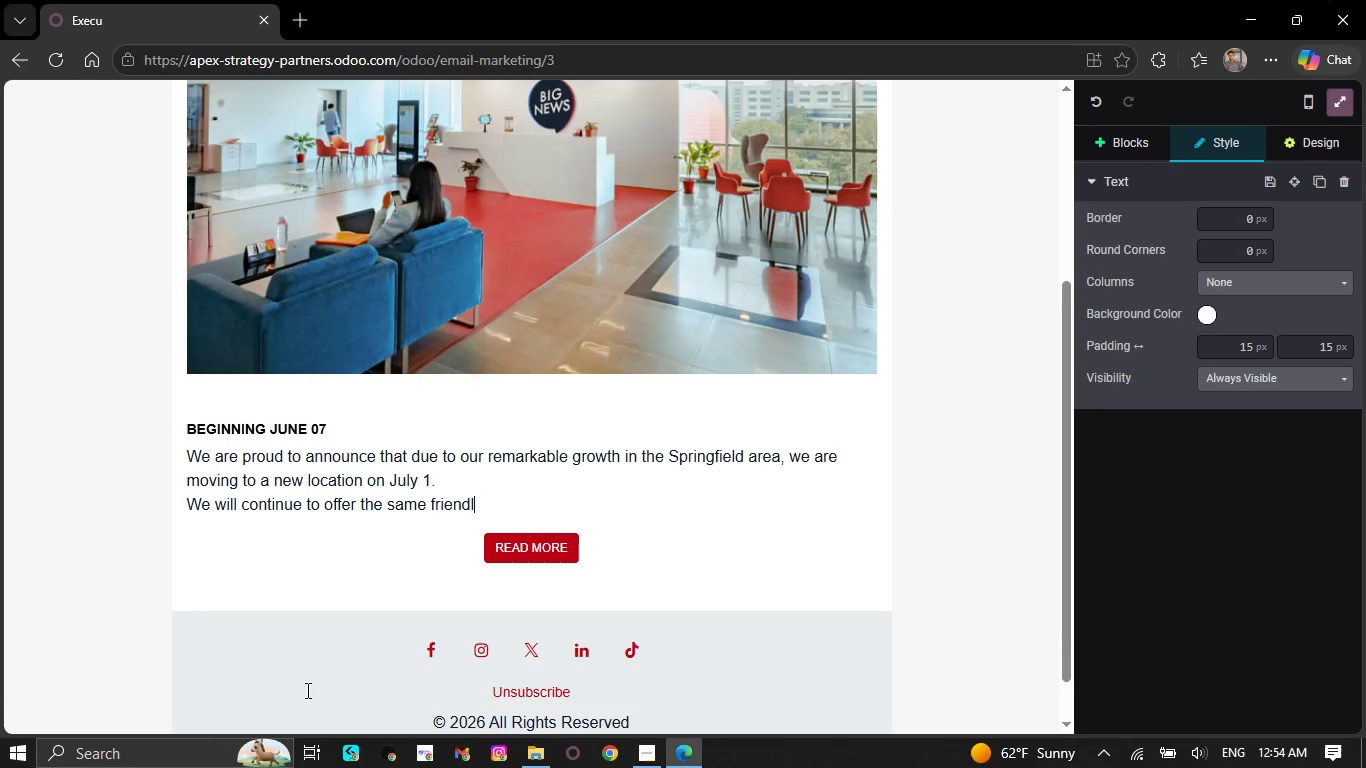 
key(Backspace)
 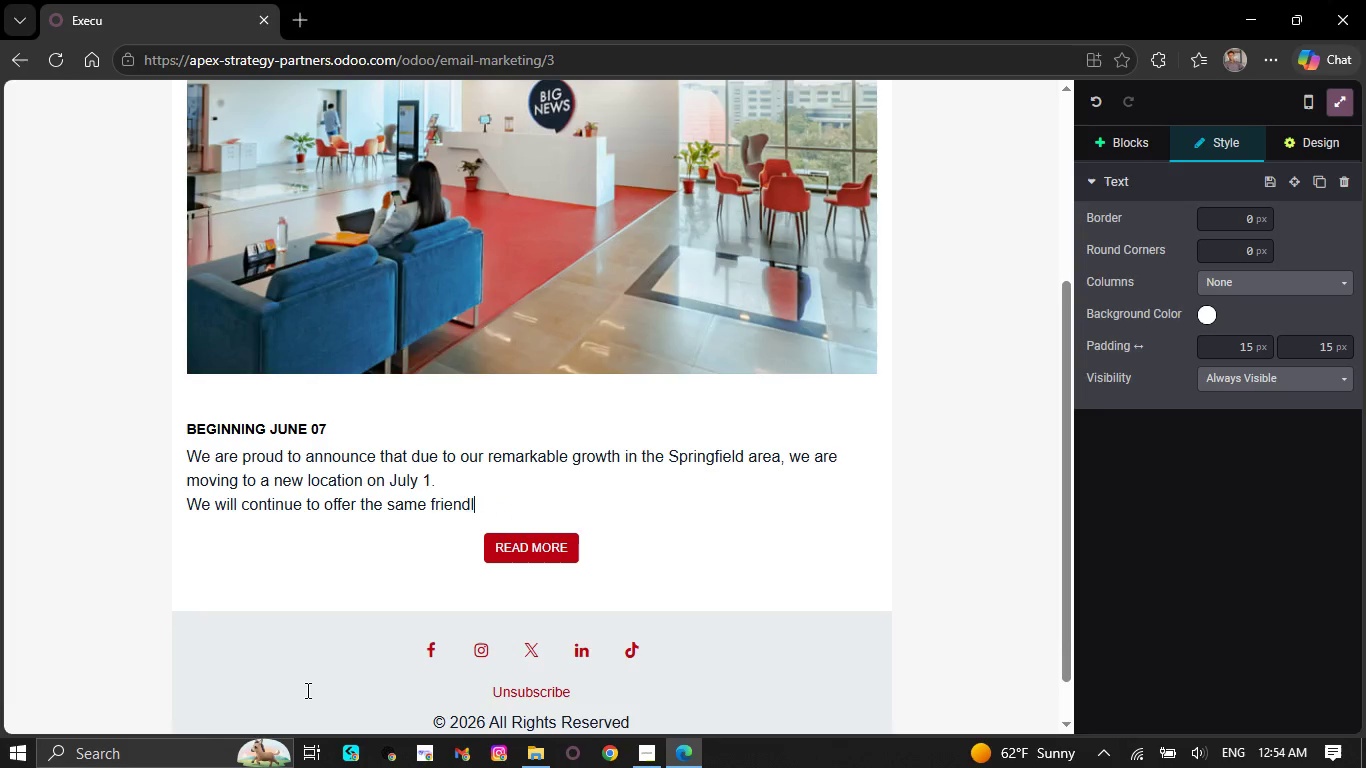 
key(Backspace)
 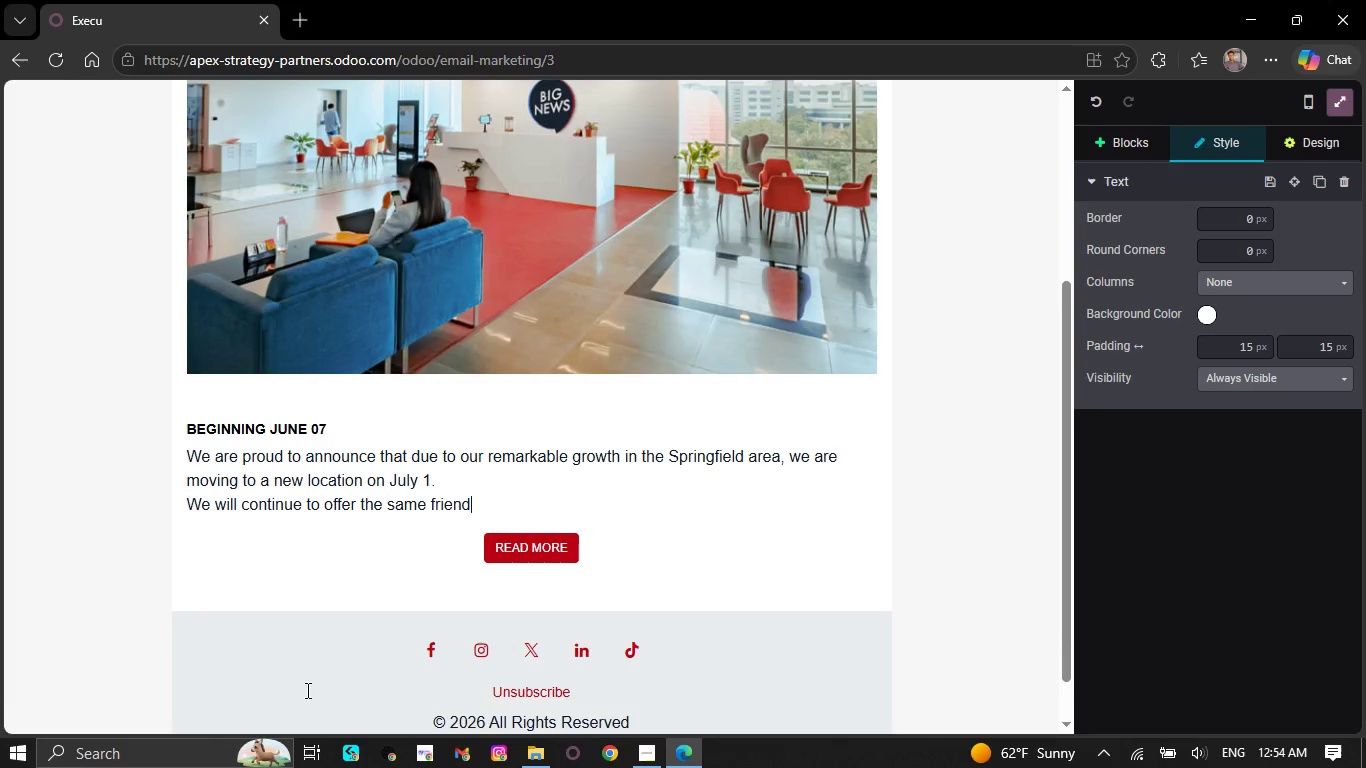 
key(Backspace)
 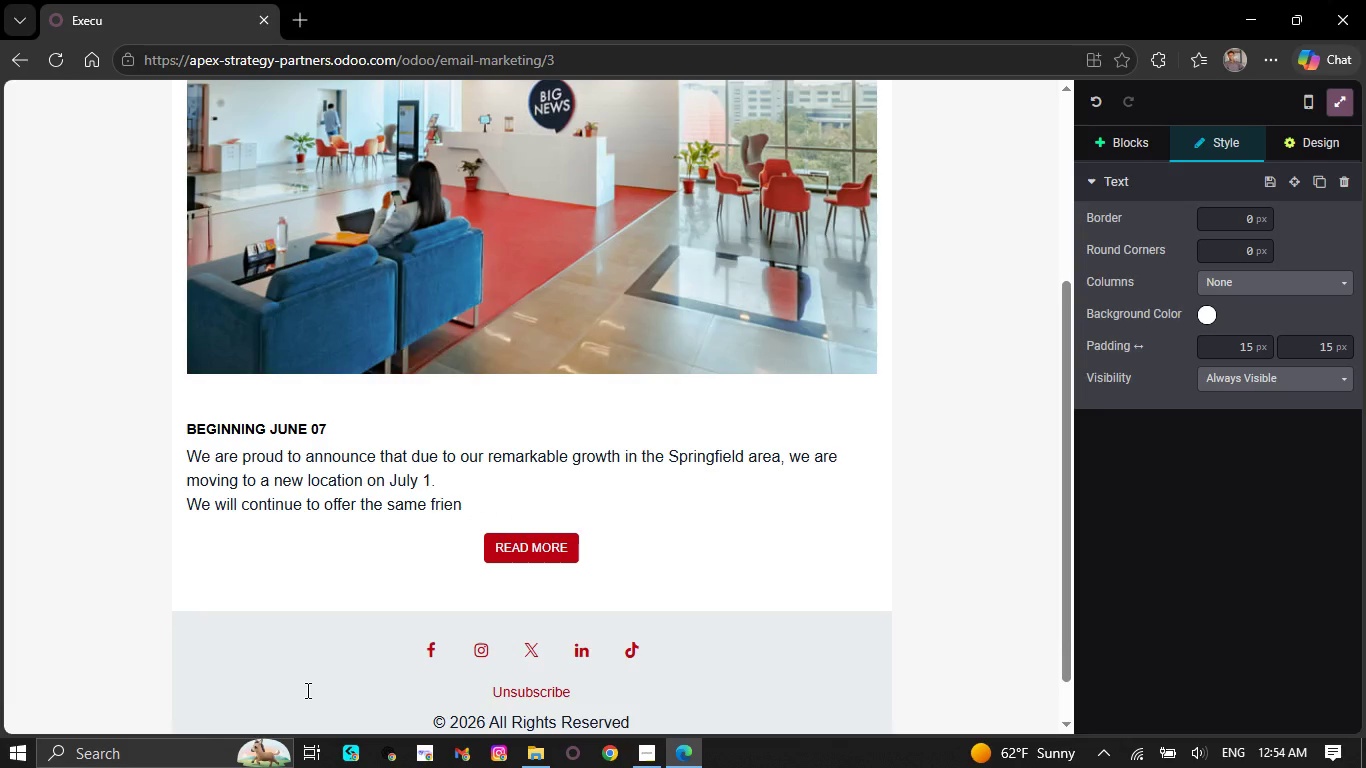 
key(Backspace)
 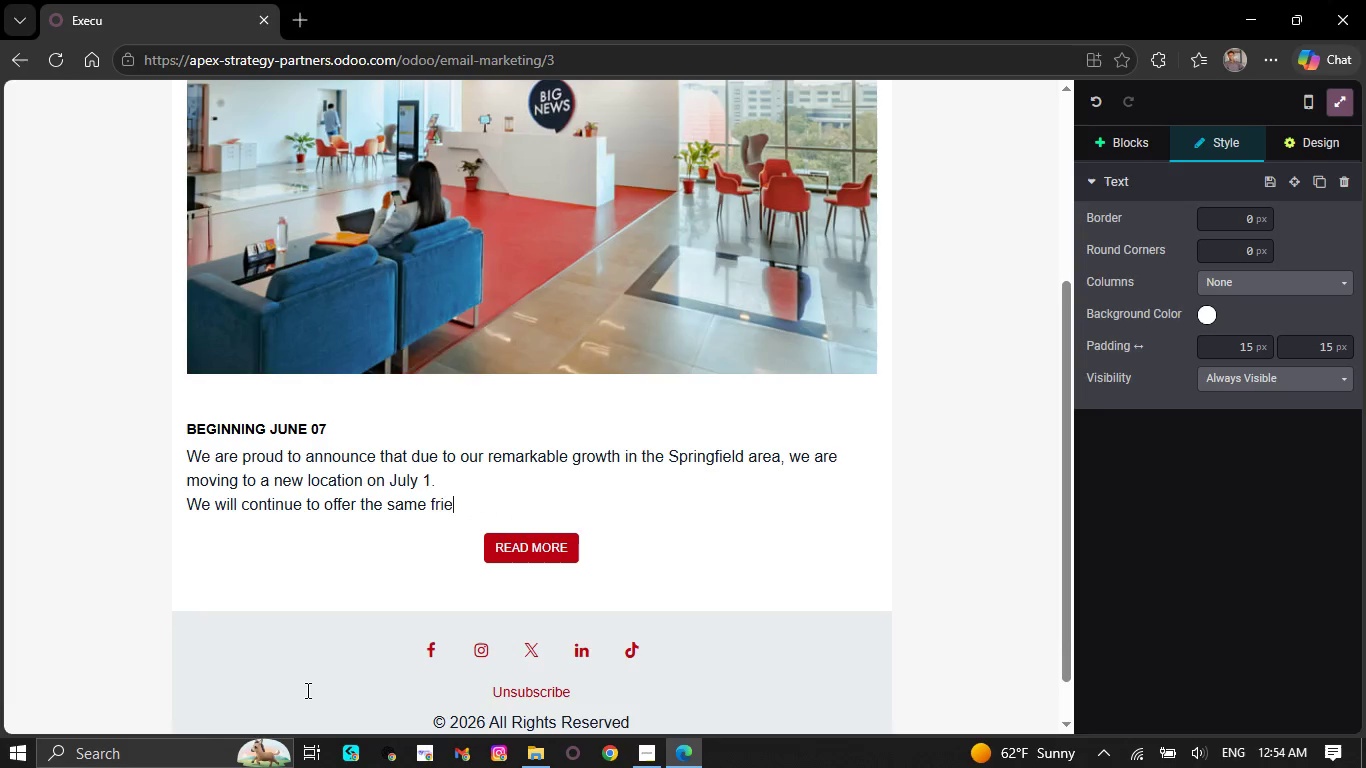 
hold_key(key=Backspace, duration=0.45)
 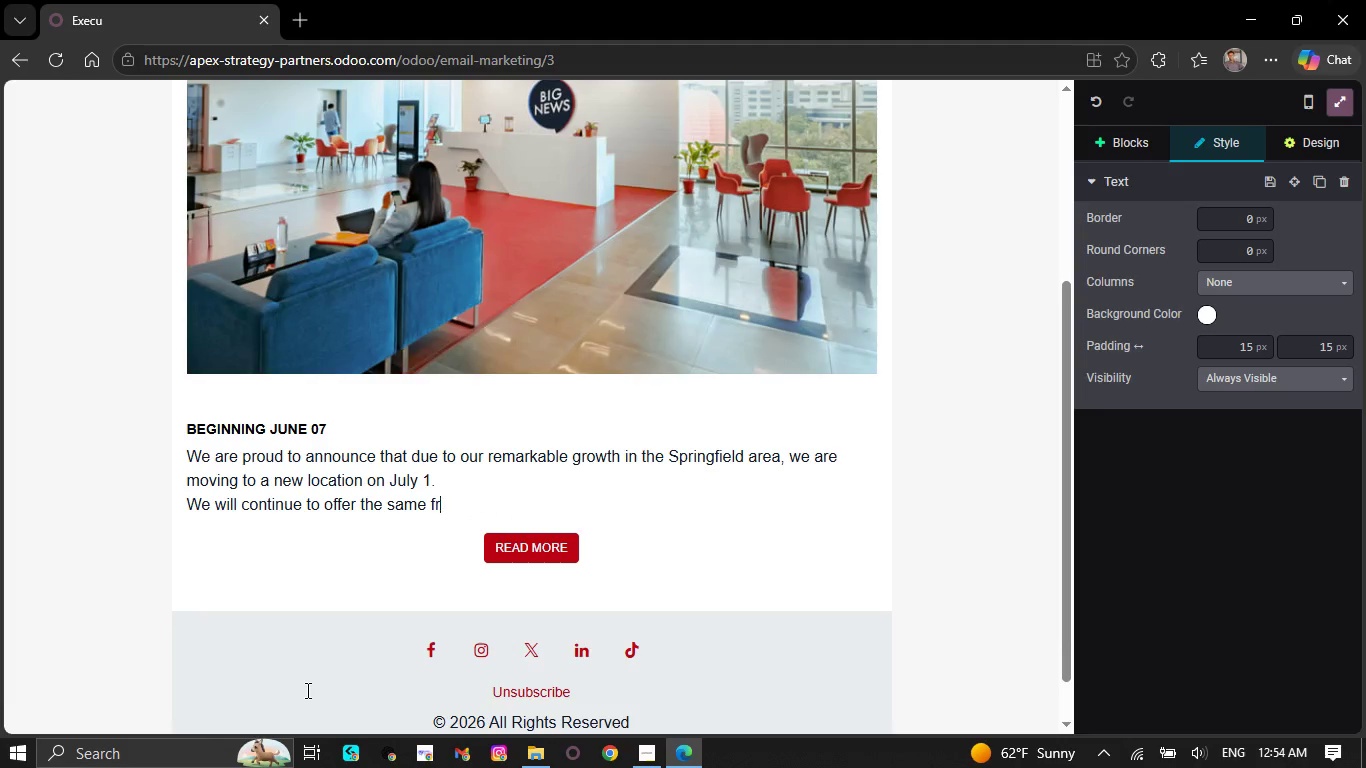 
key(Backspace)
 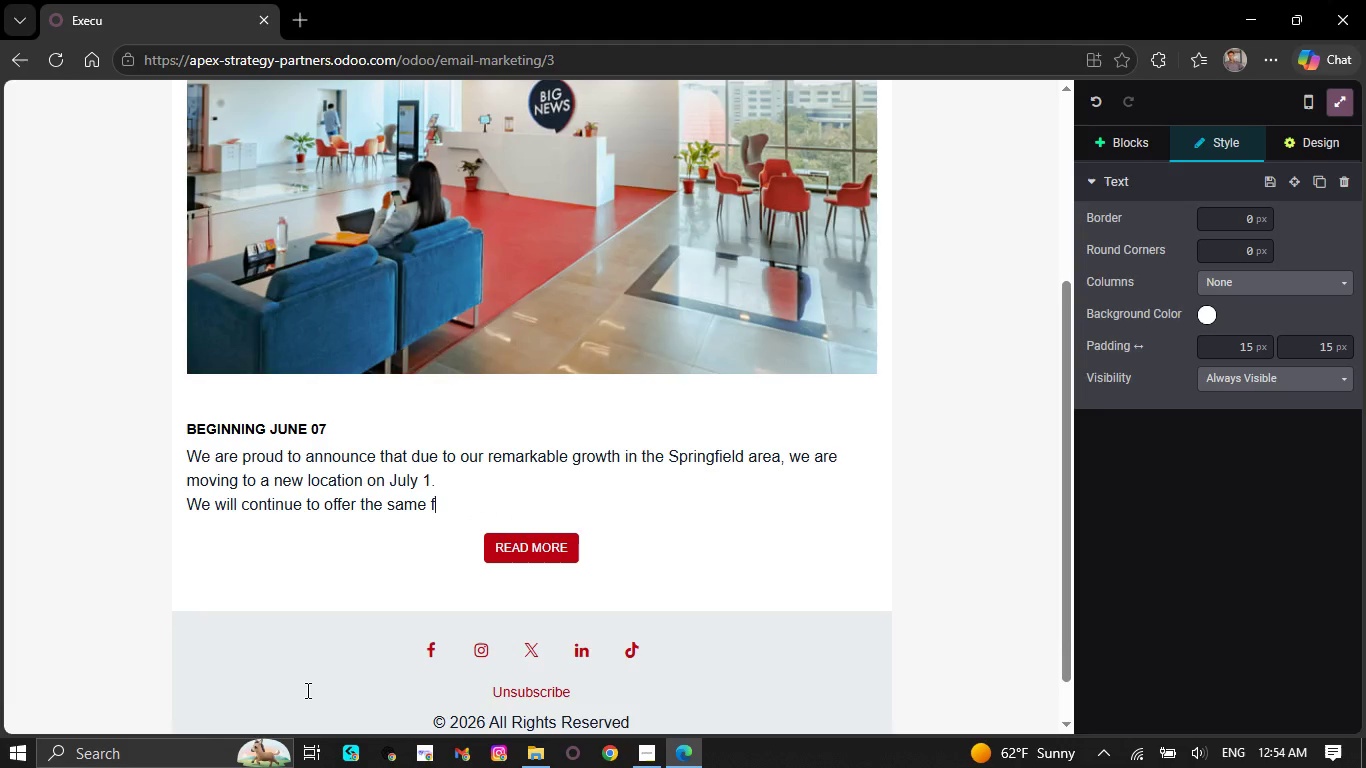 
key(Backspace)
 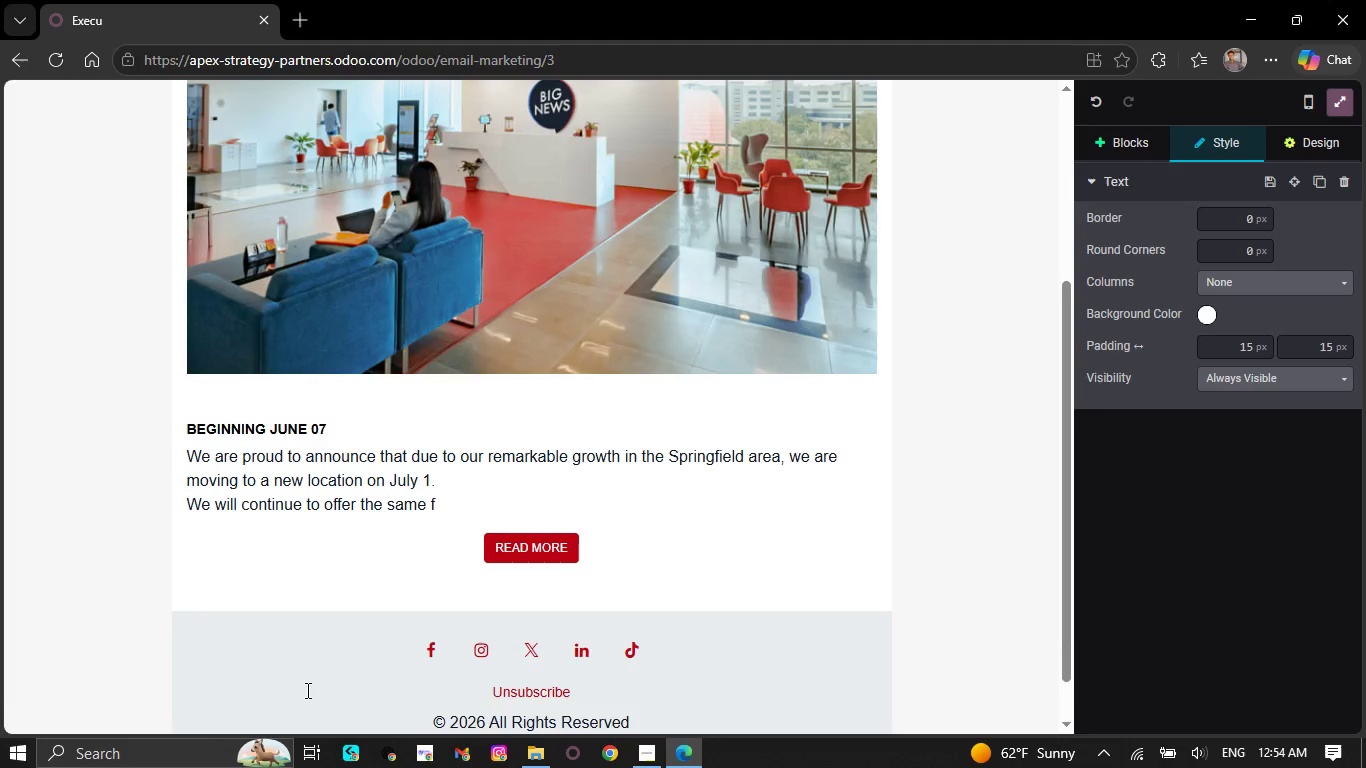 
key(Backspace)
 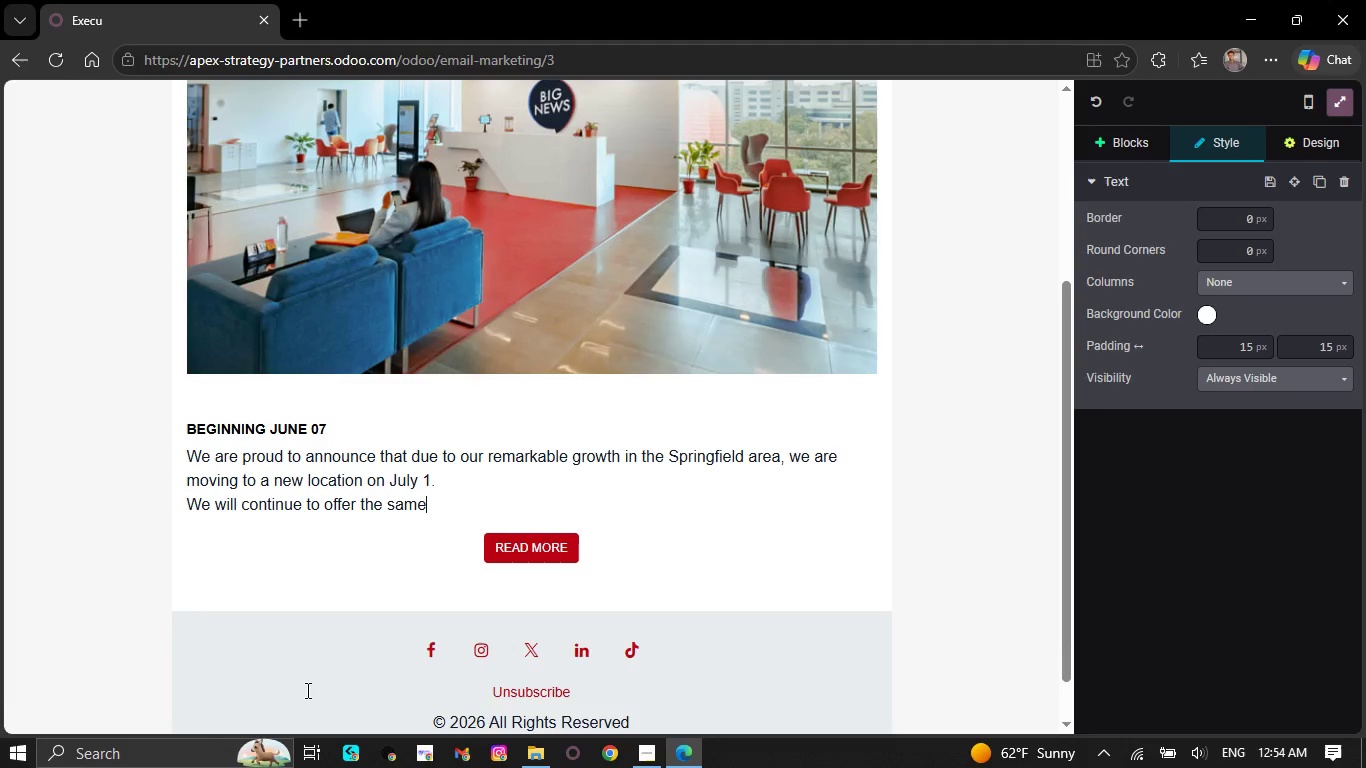 
key(Backspace)
 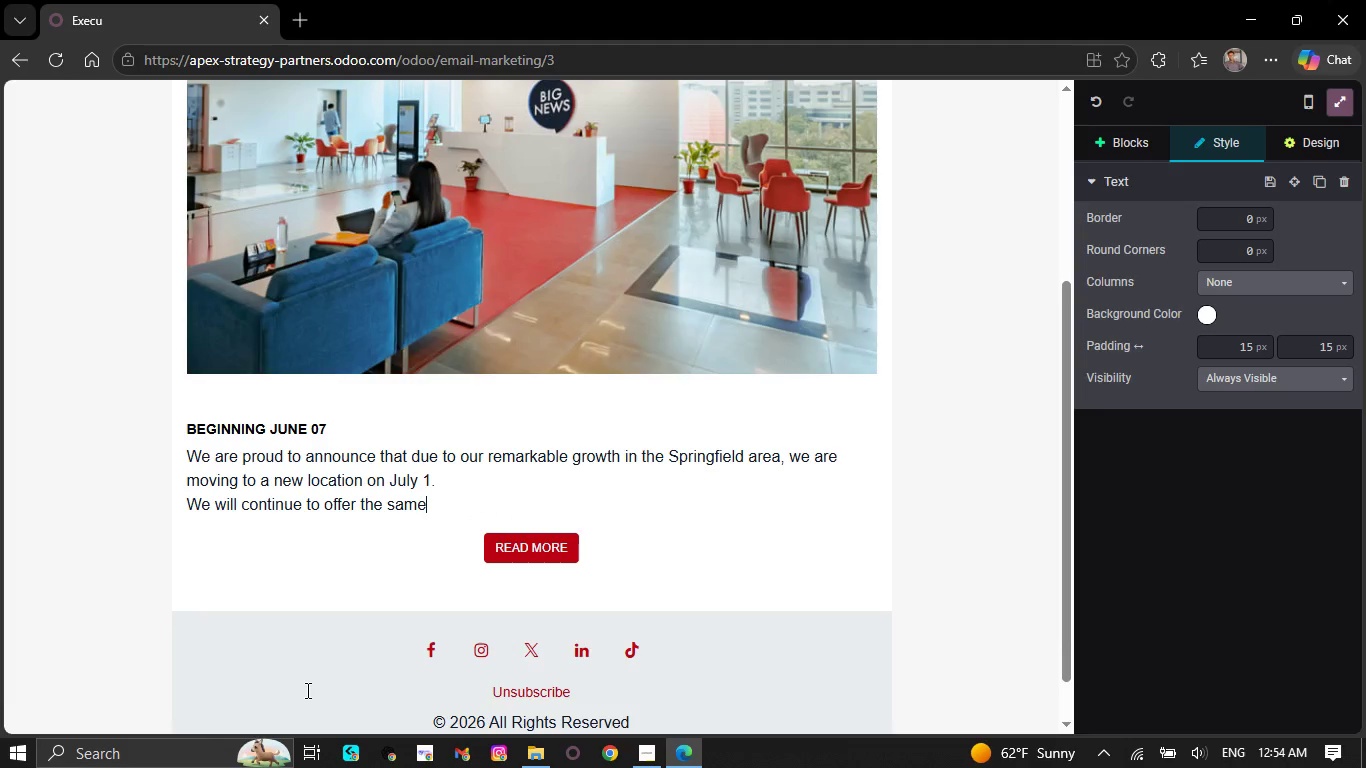 
key(Backspace)
 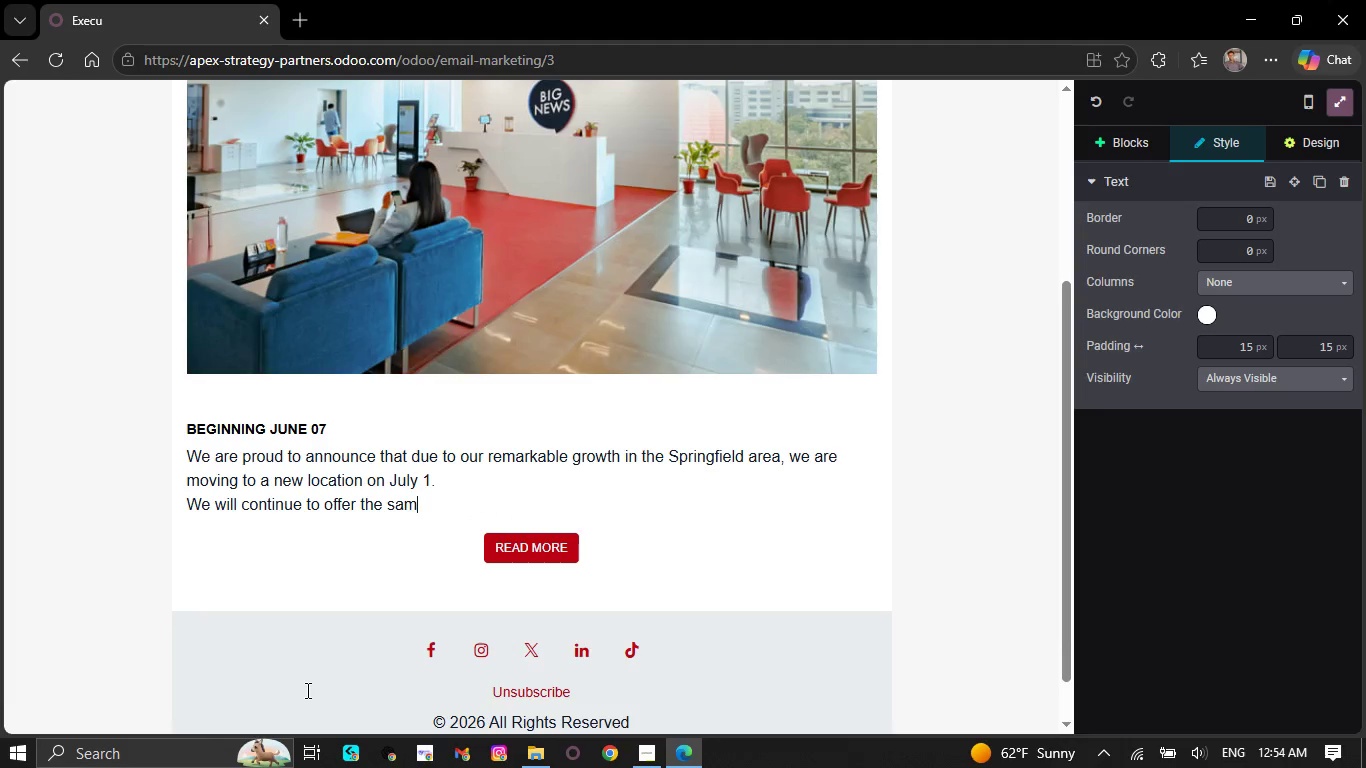 
key(Backspace)
 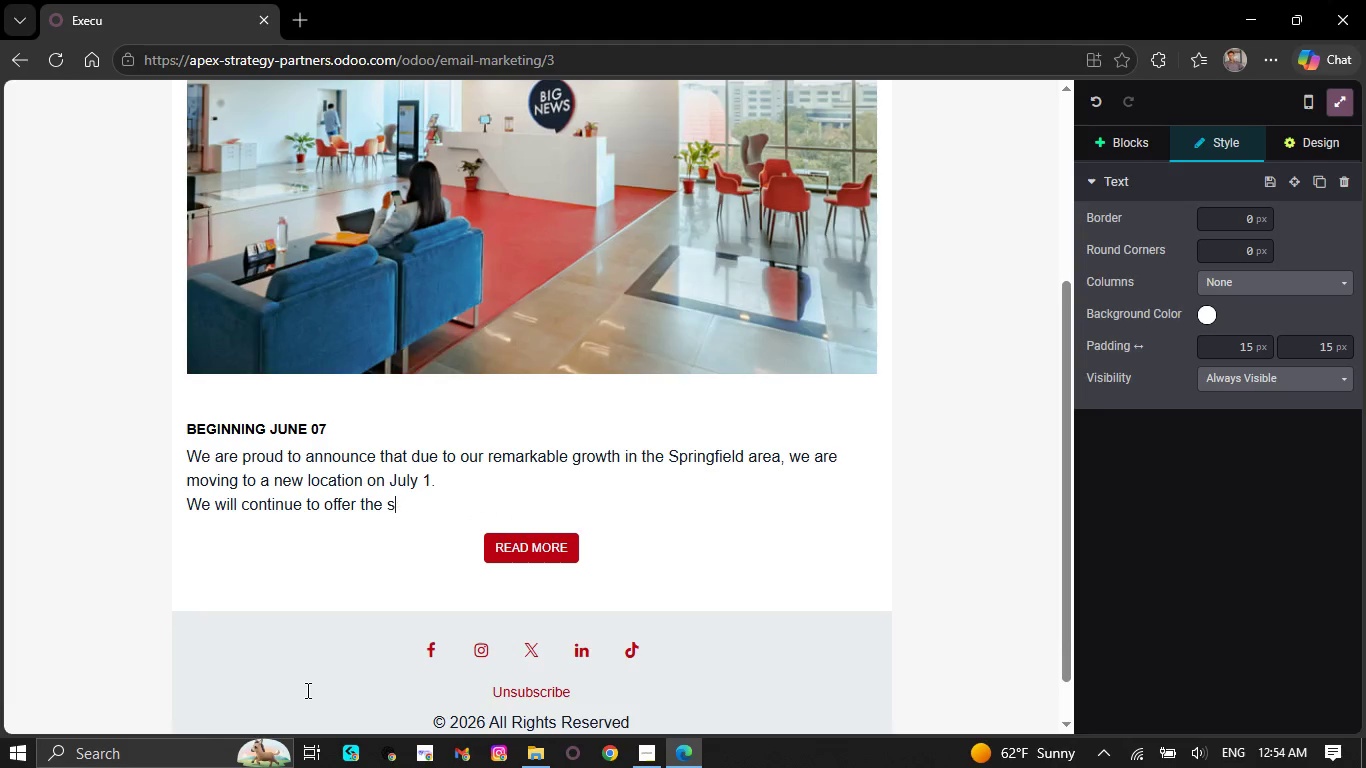 
key(Backspace)
 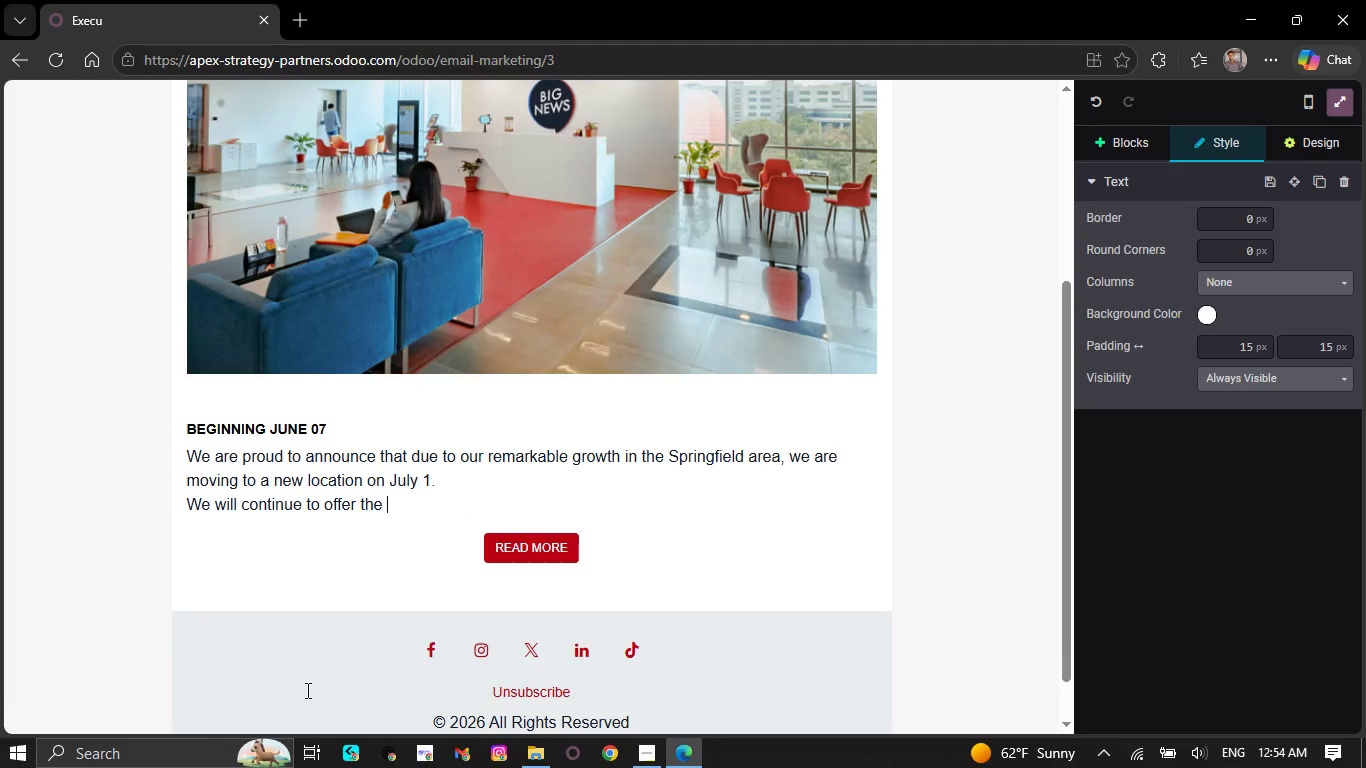 
hold_key(key=Backspace, duration=1.33)
 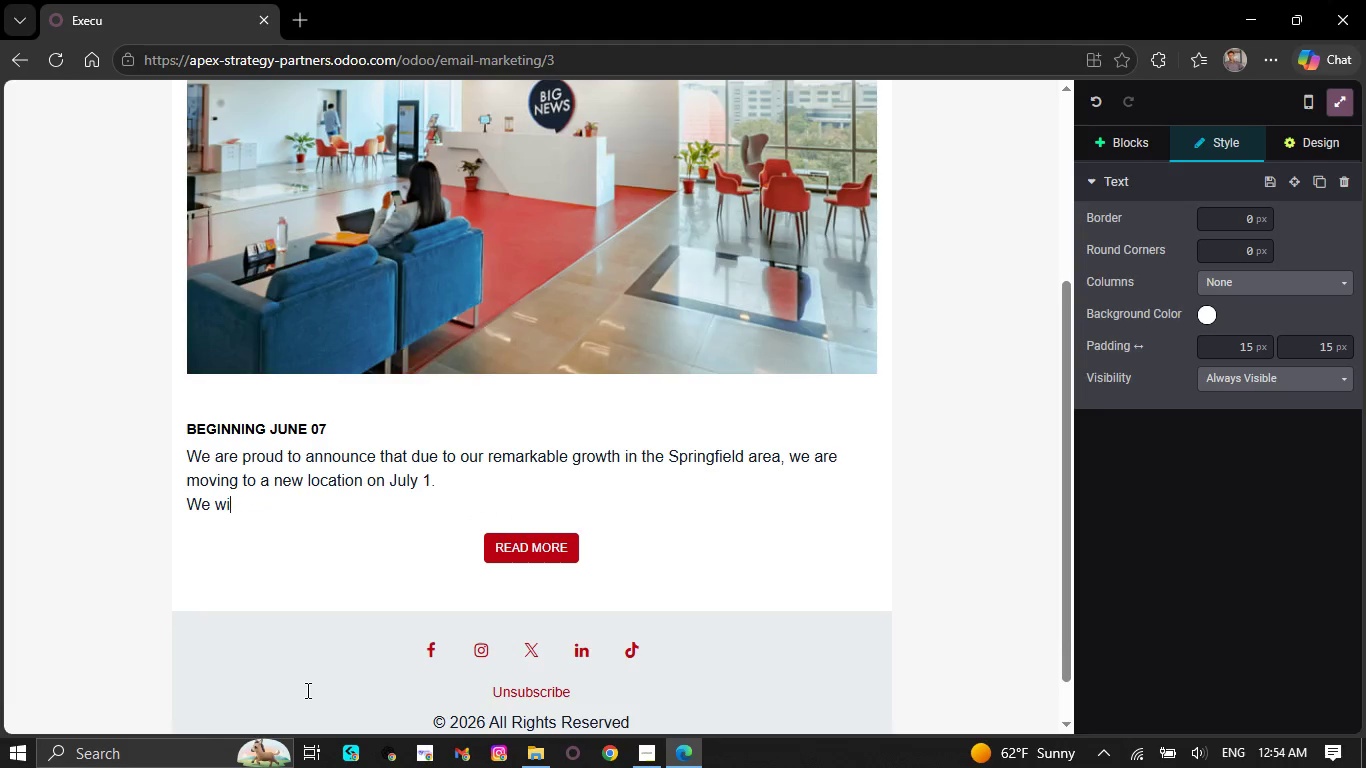 
key(Backspace)
 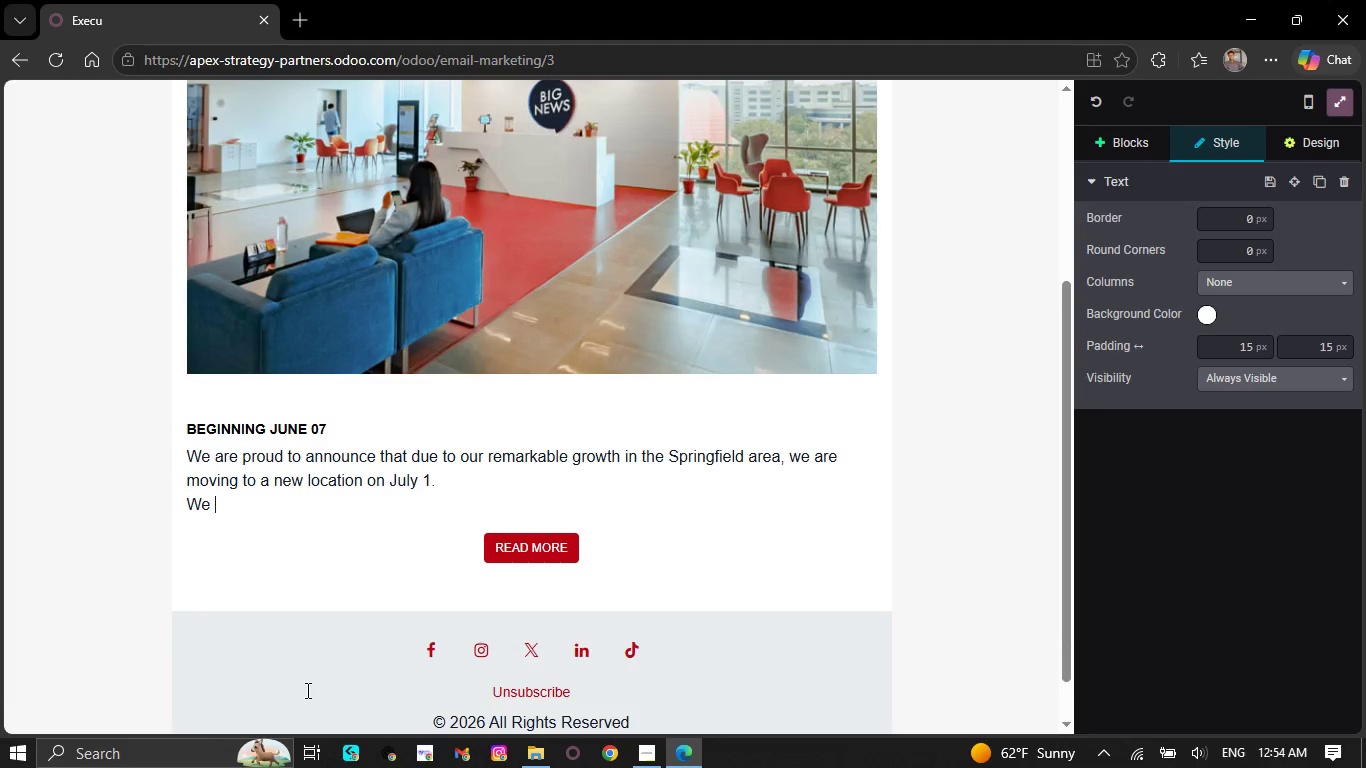 
key(Backspace)
 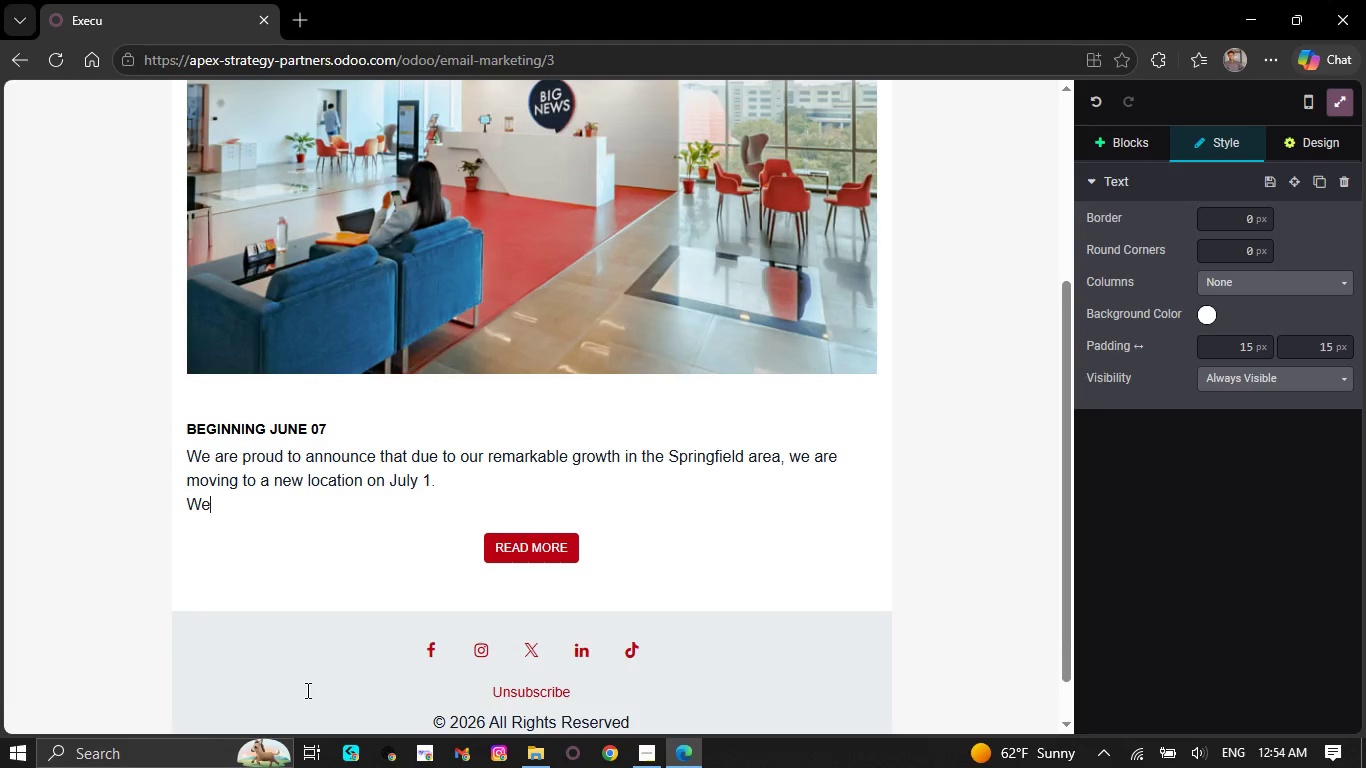 
key(Backspace)
 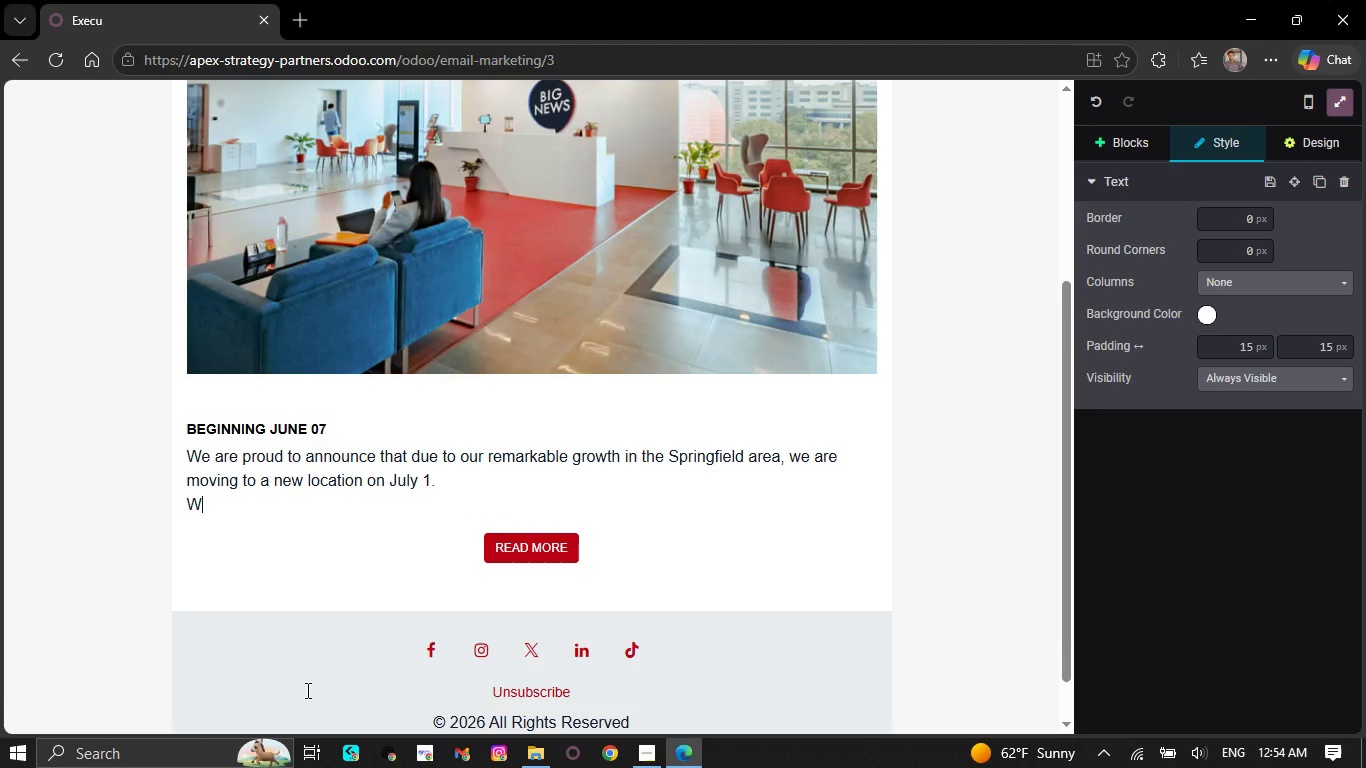 
key(Backspace)
 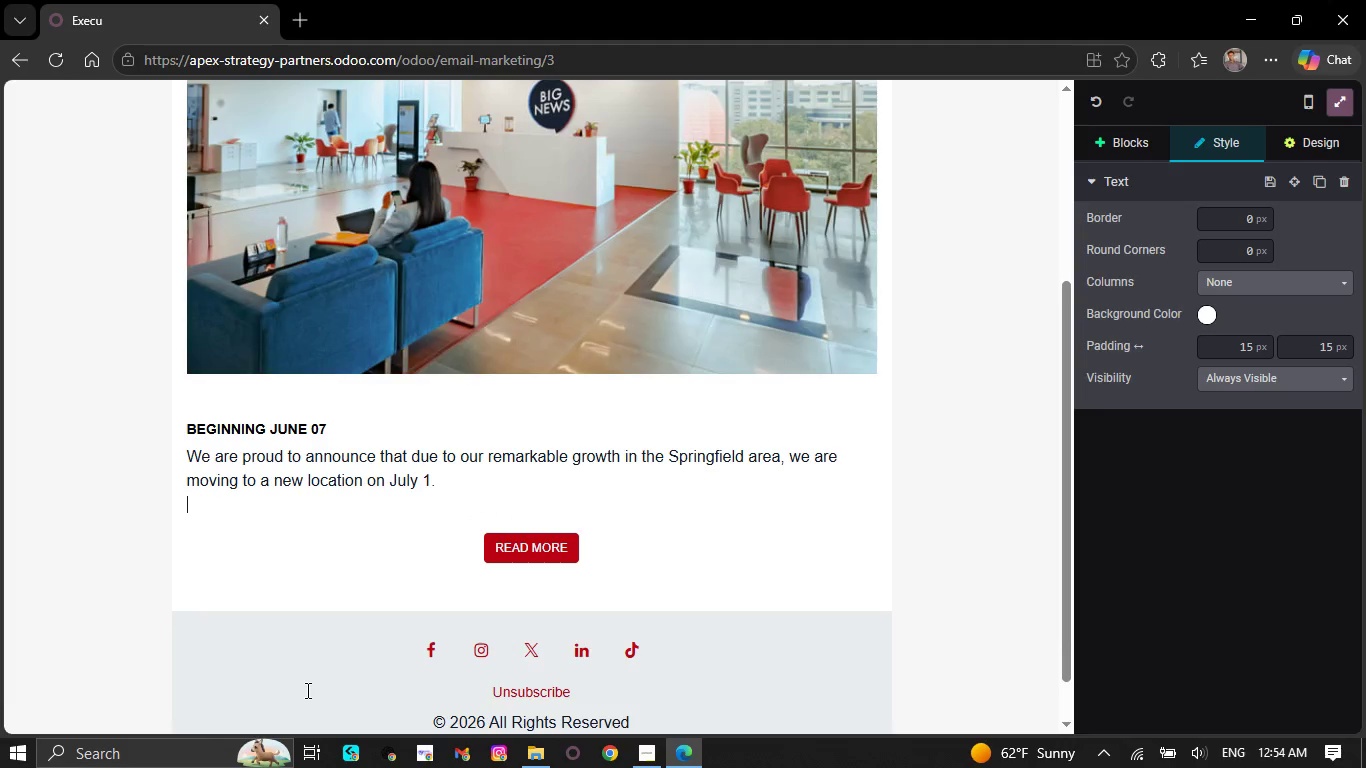 
key(Backspace)
 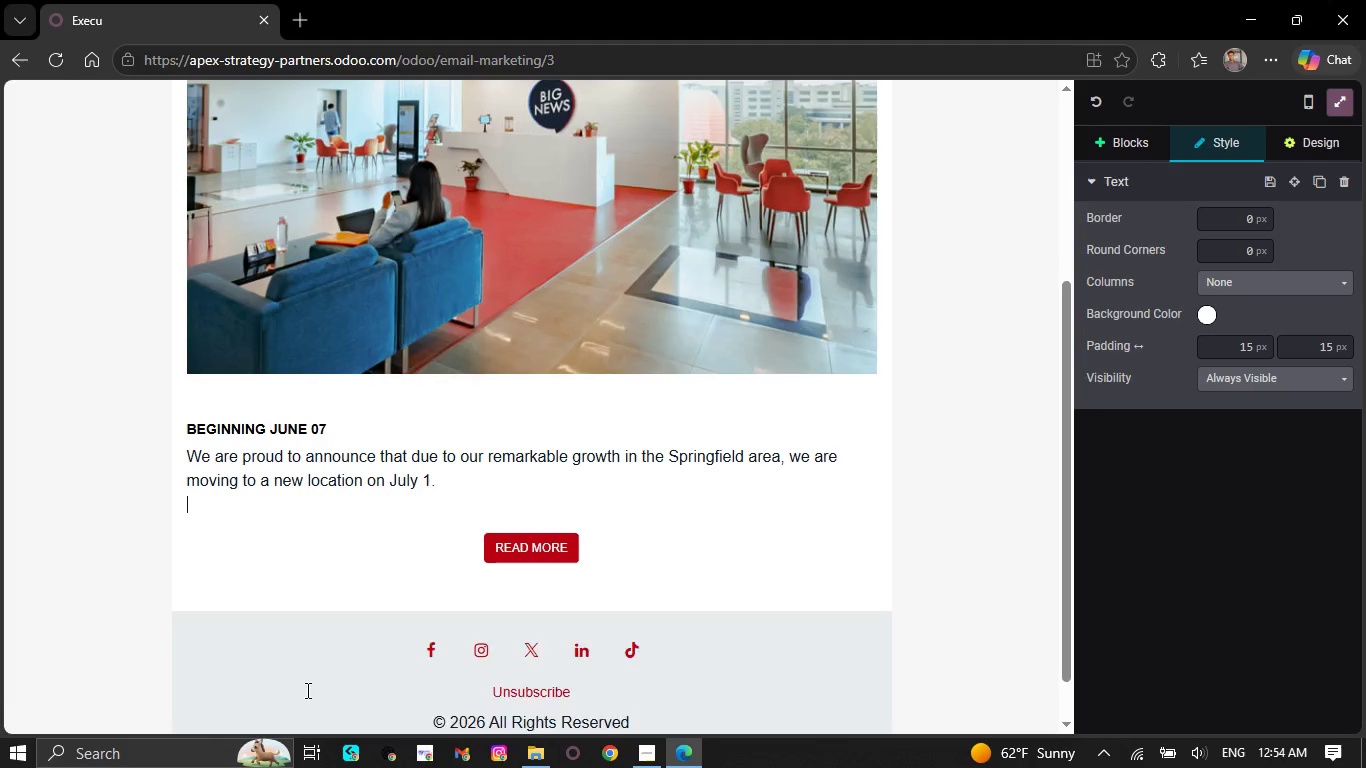 
key(Backspace)
 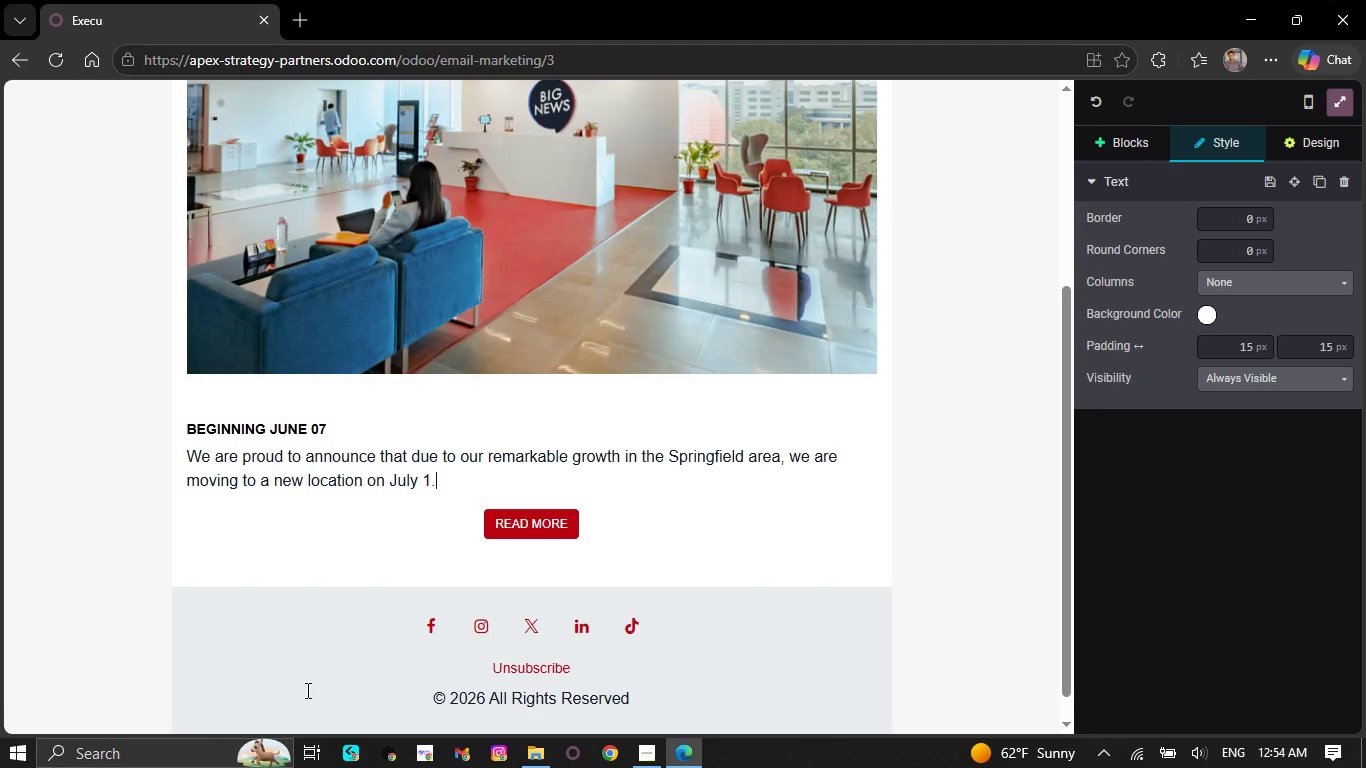 
key(Backspace)
 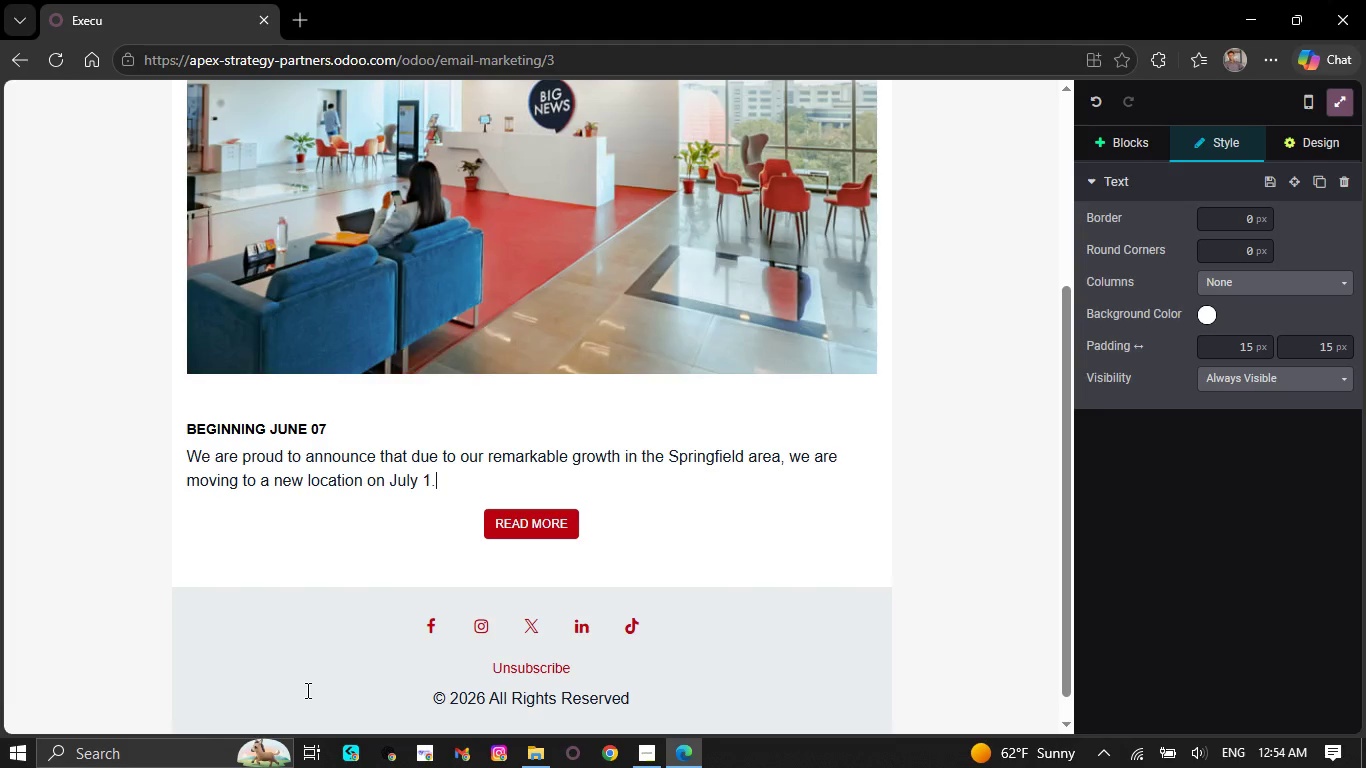 
key(Backspace)
 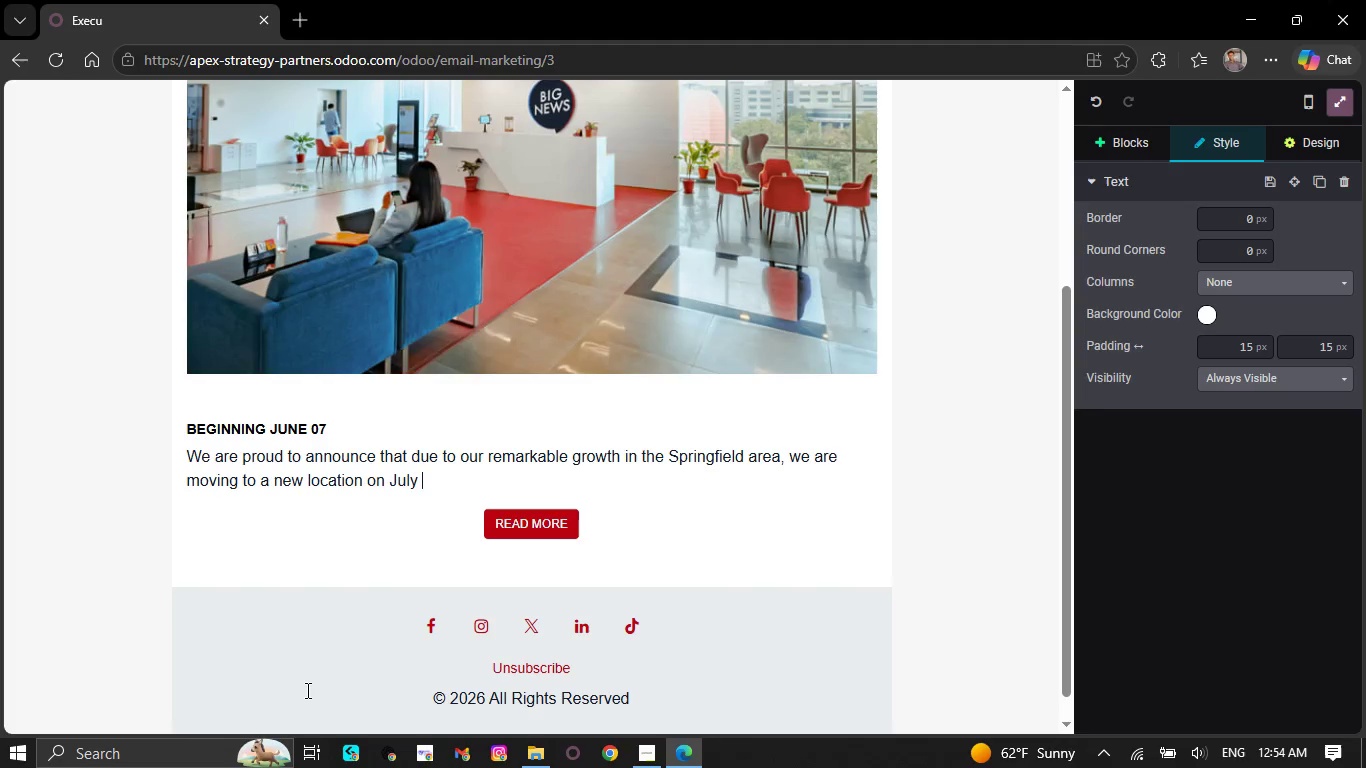 
key(Backspace)
 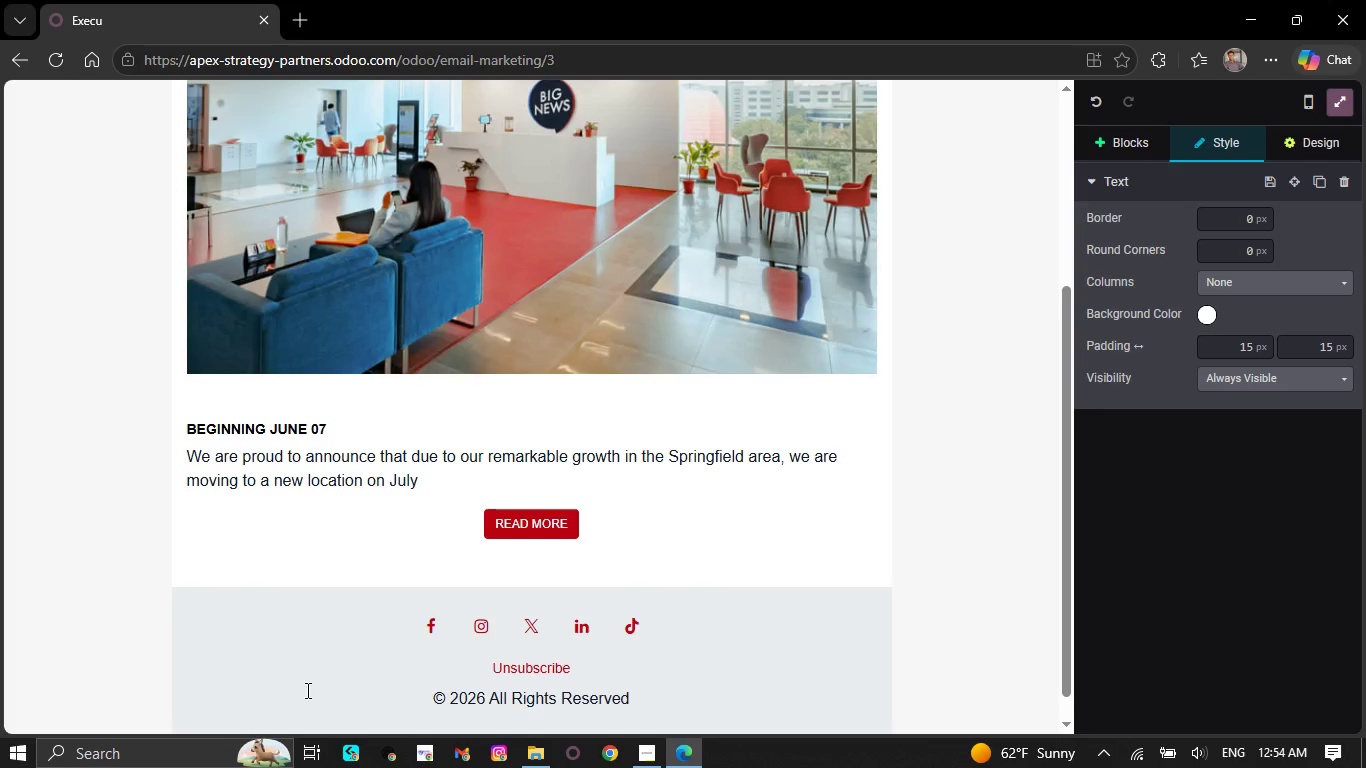 
key(Backspace)
 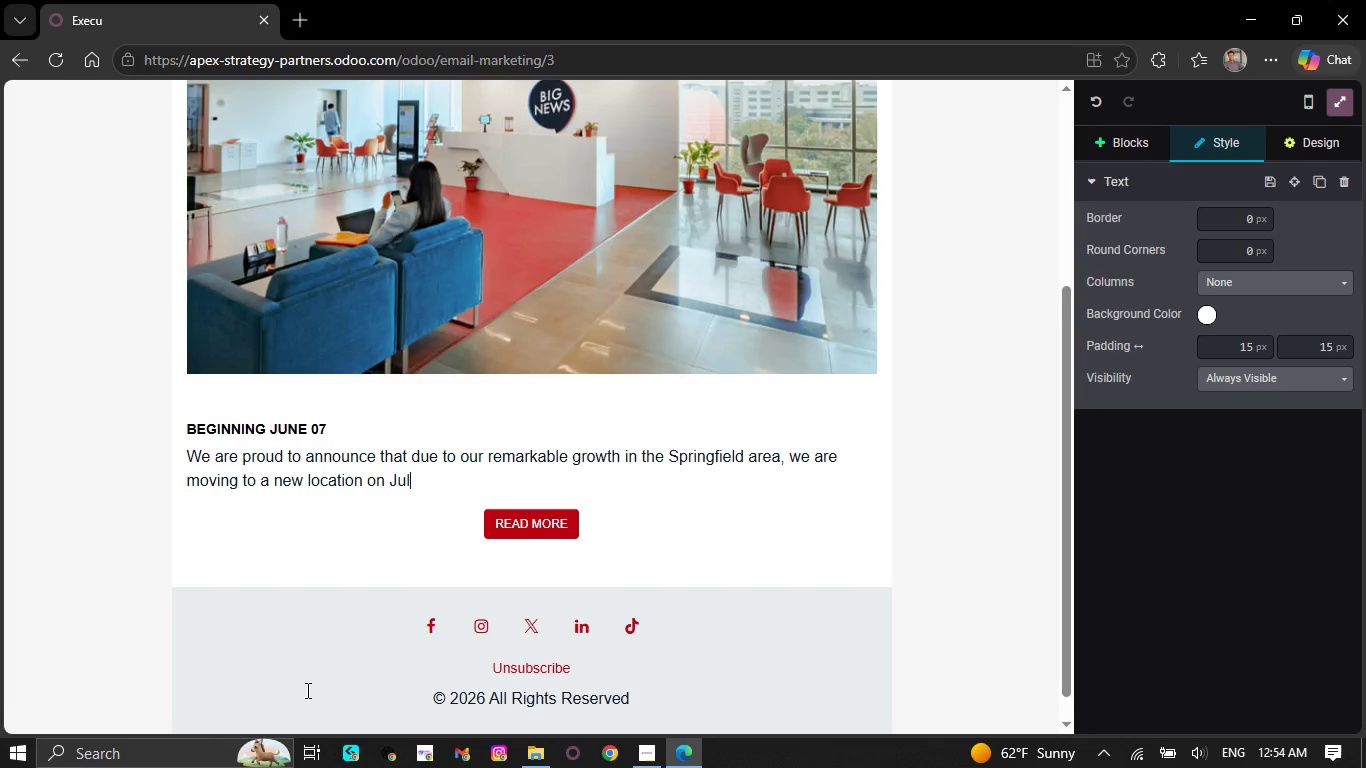 
key(Backspace)
 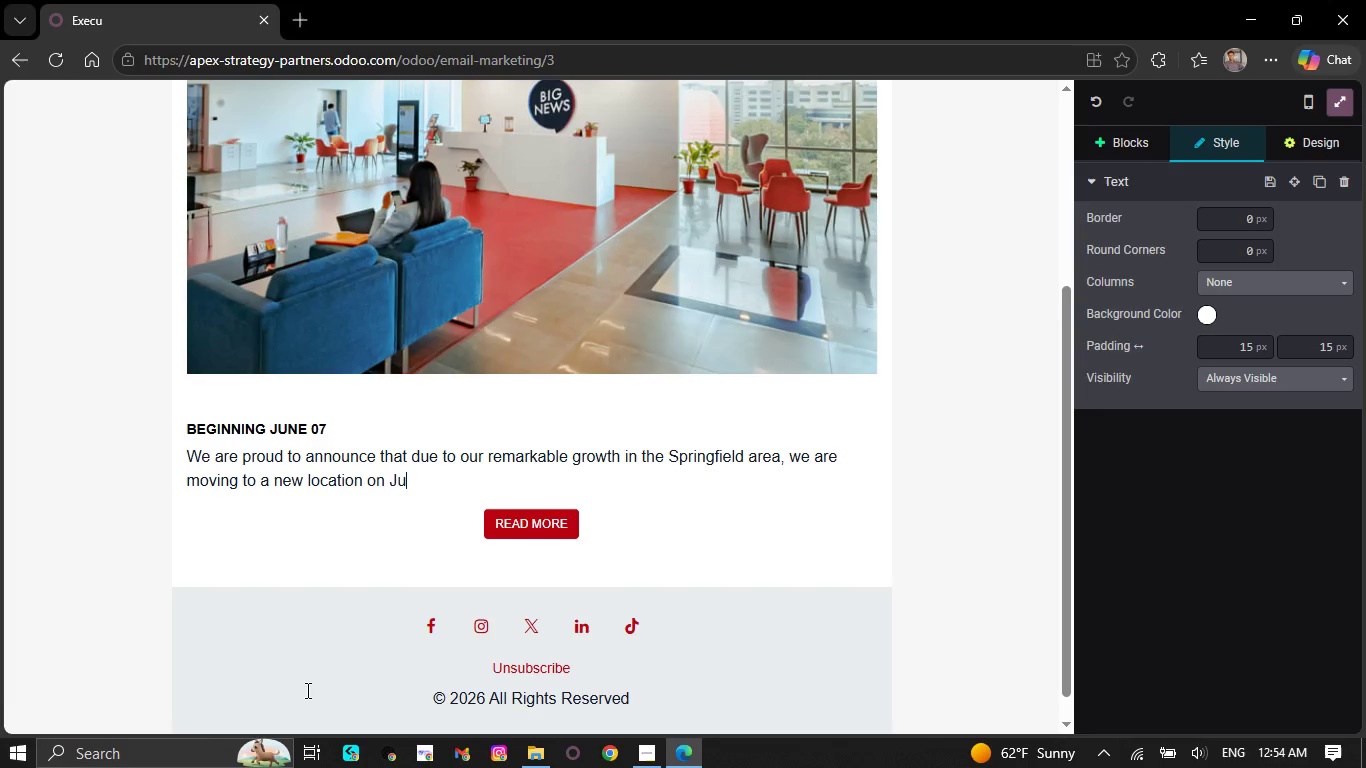 
key(Backspace)
 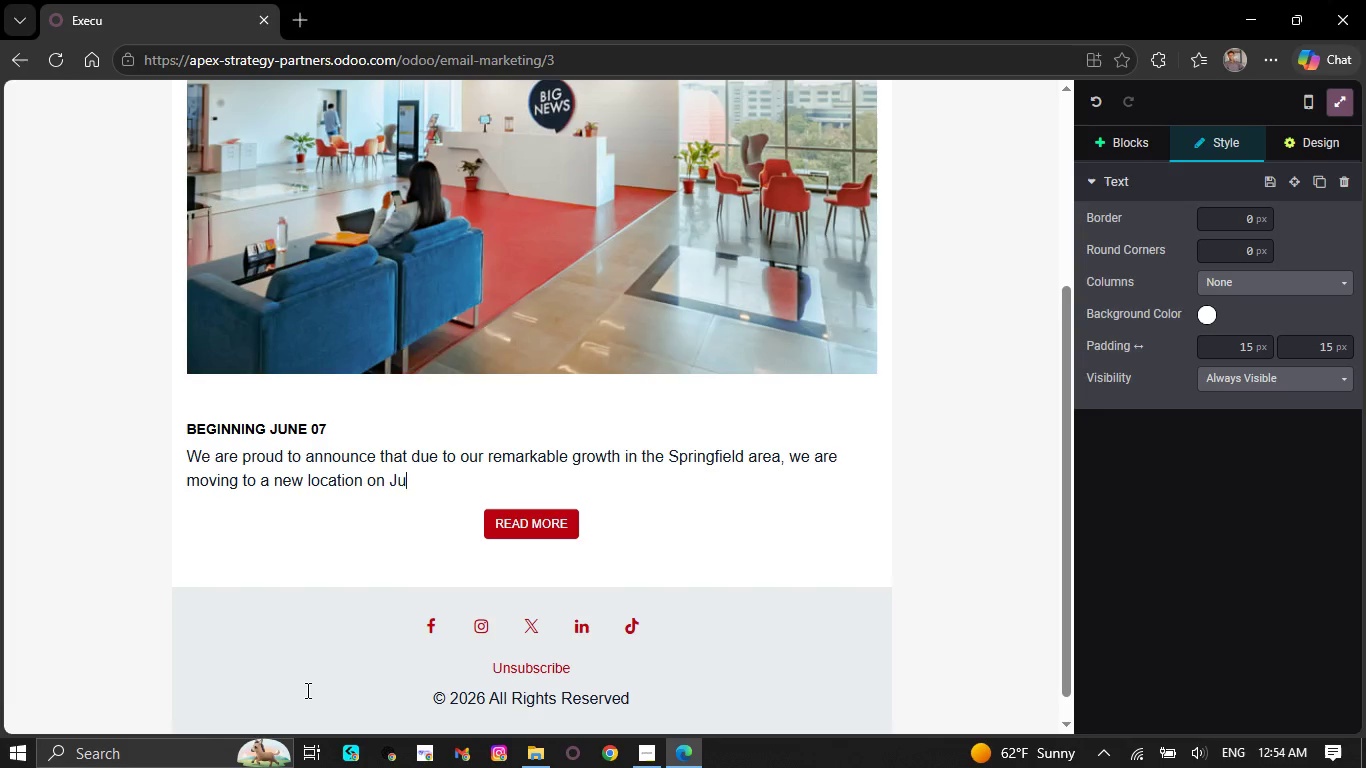 
key(Backspace)
 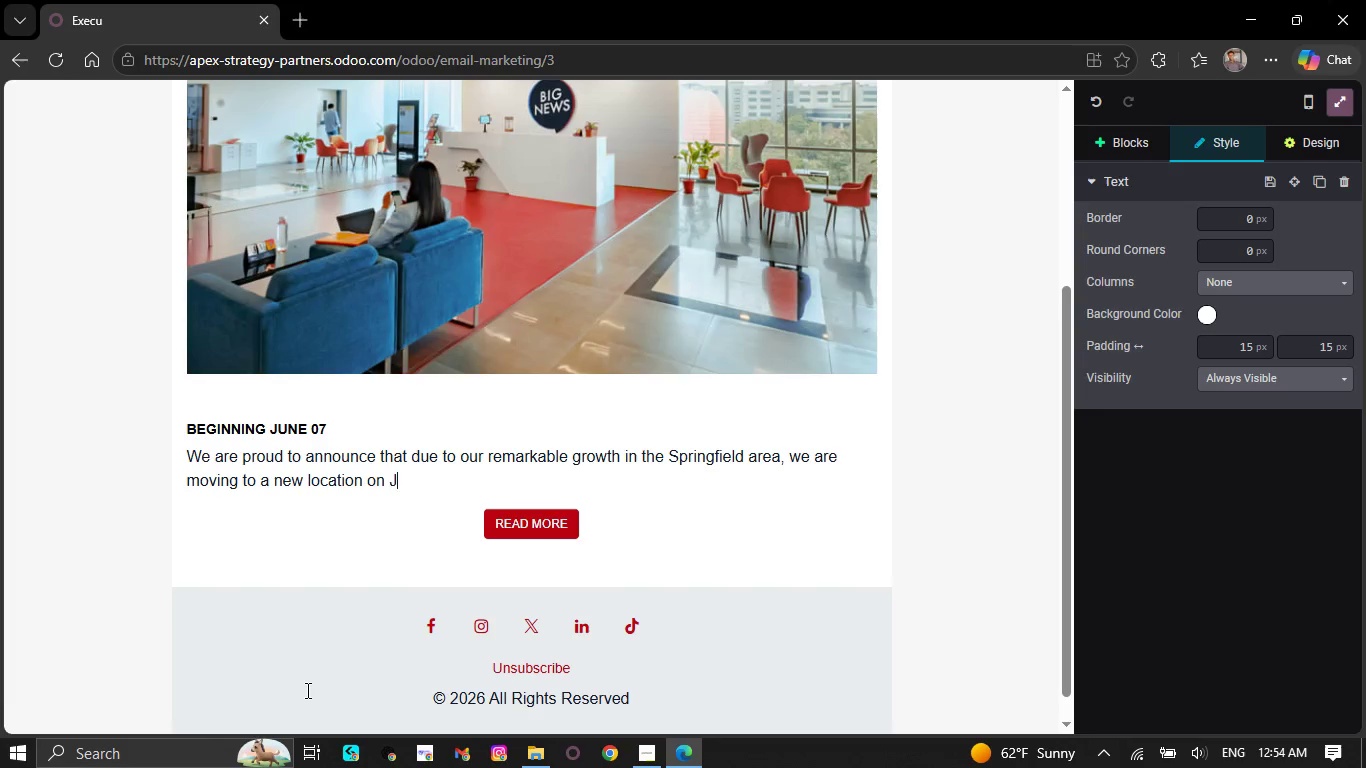 
key(Backspace)
 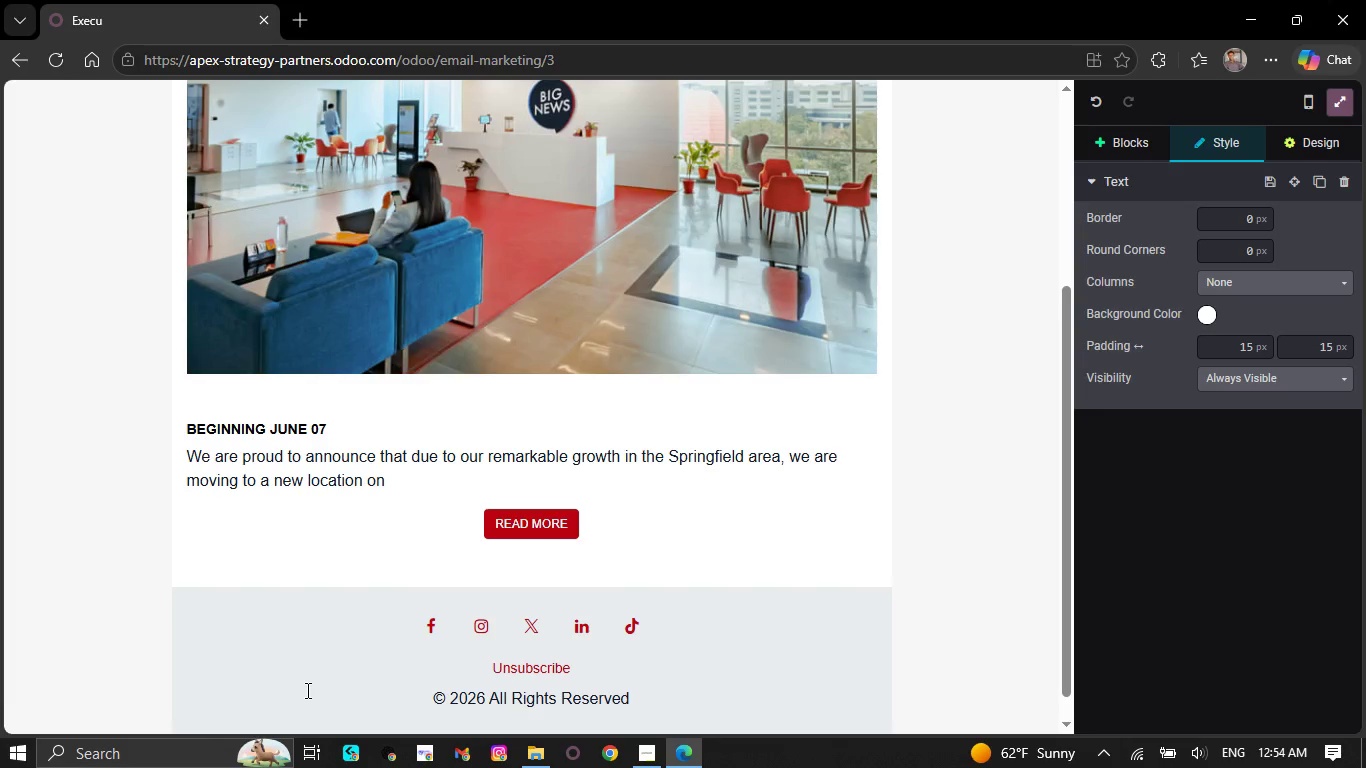 
key(Backspace)
 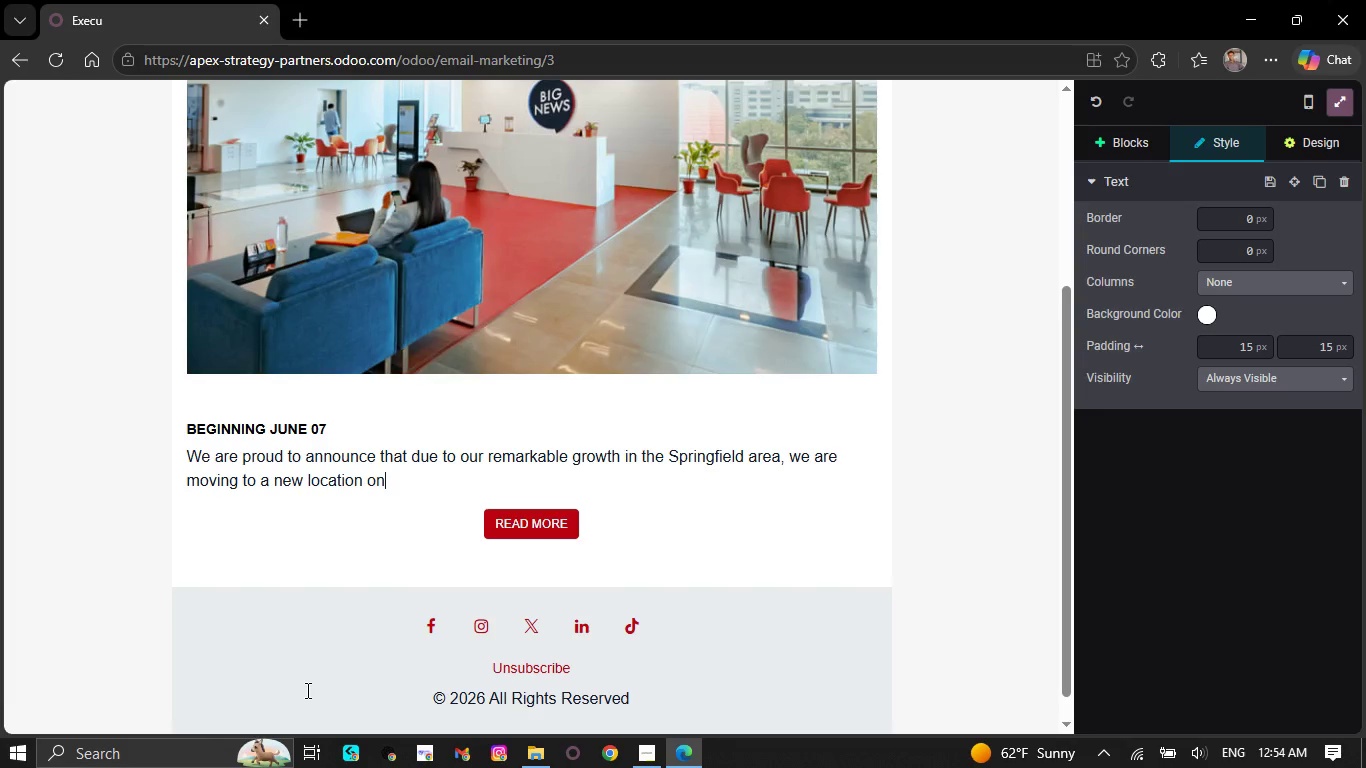 
key(Backspace)
 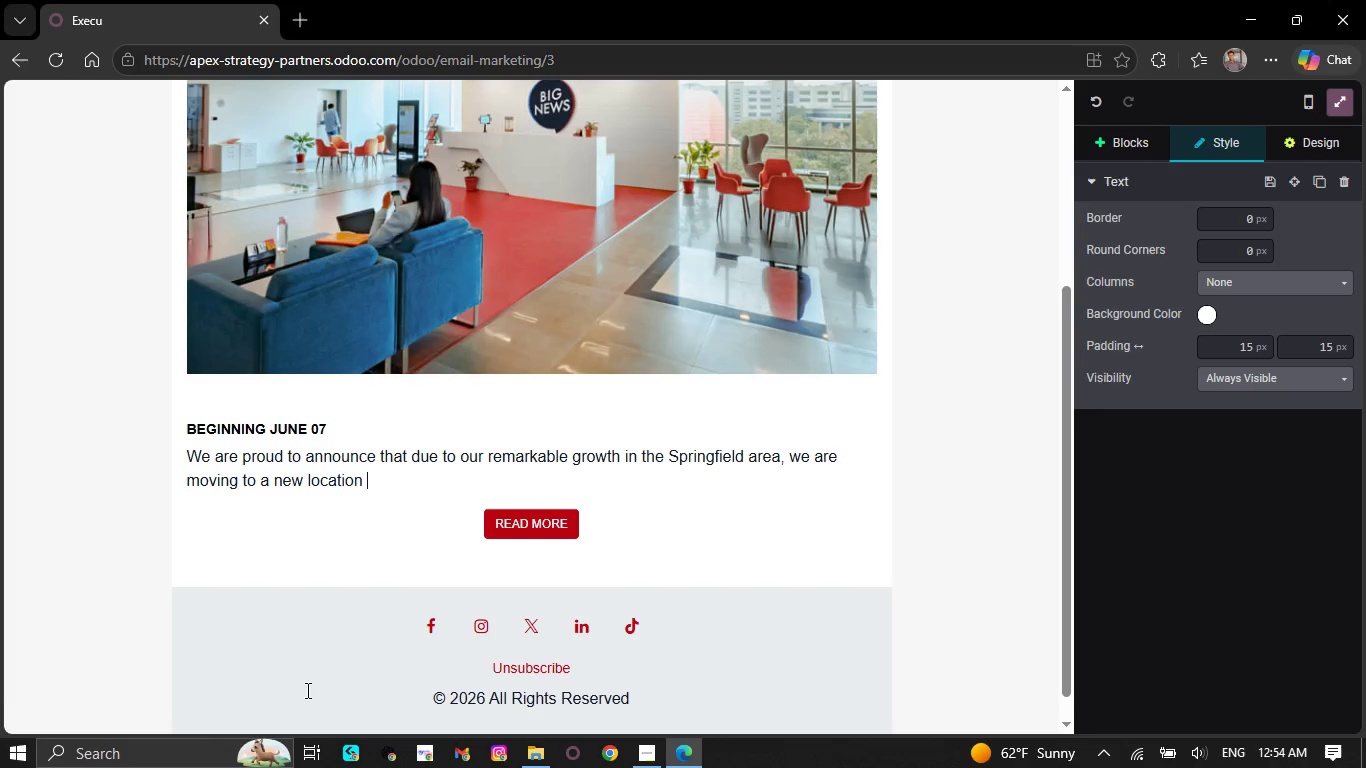 
key(Backspace)
 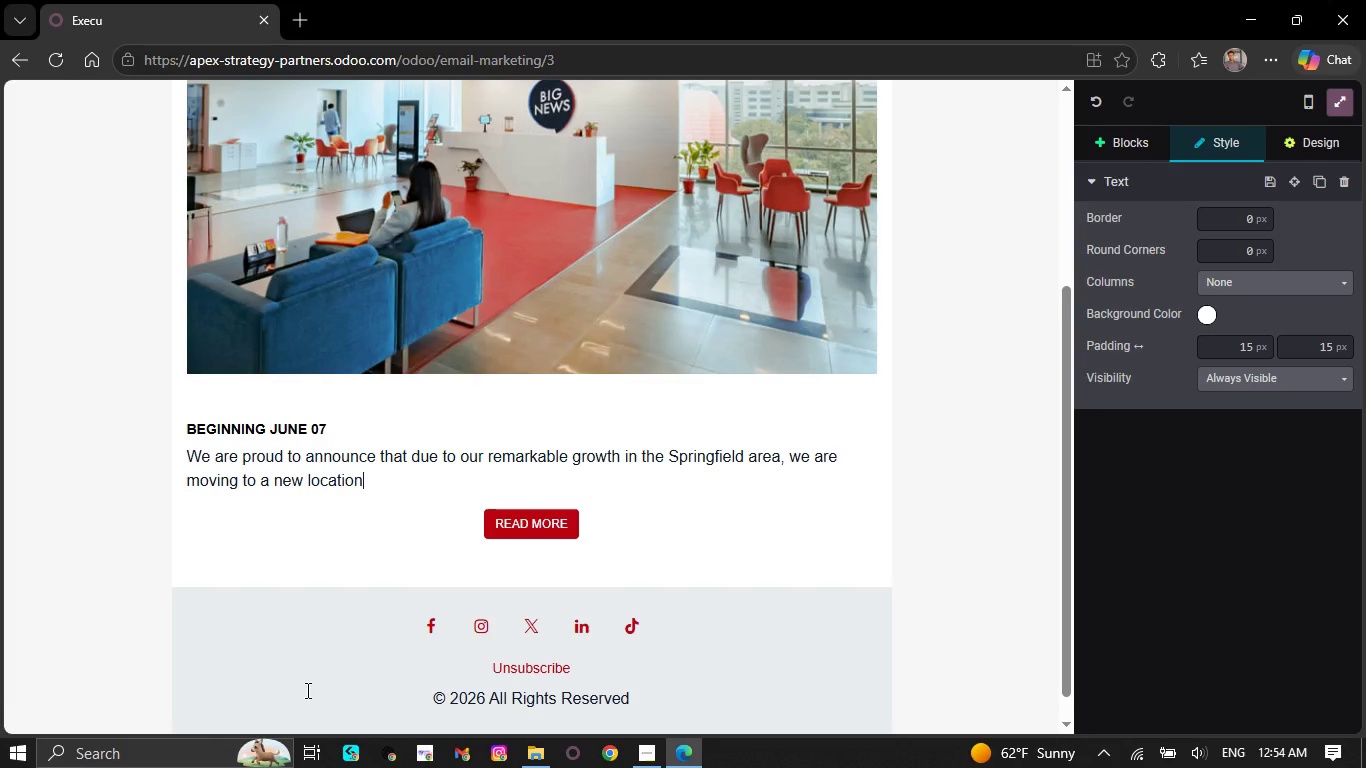 
key(Backspace)
 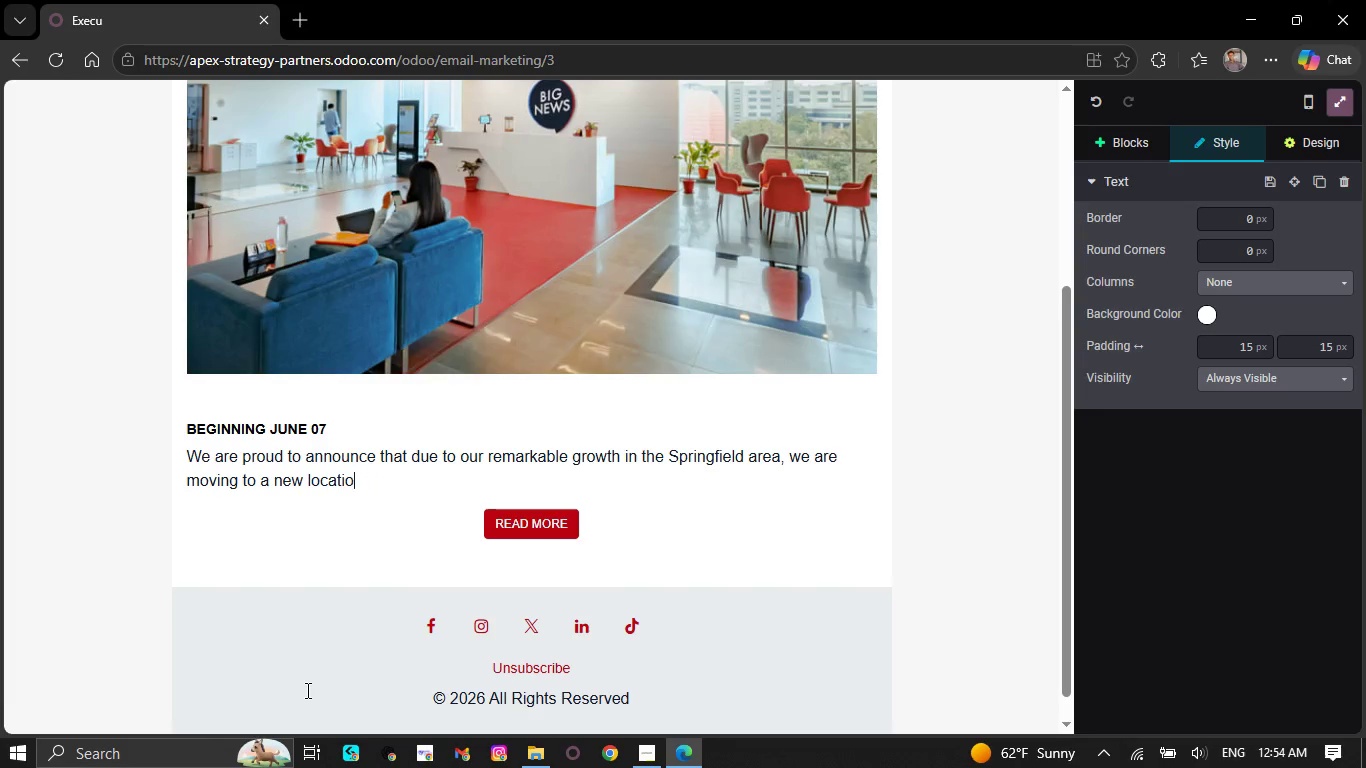 
key(Backspace)
 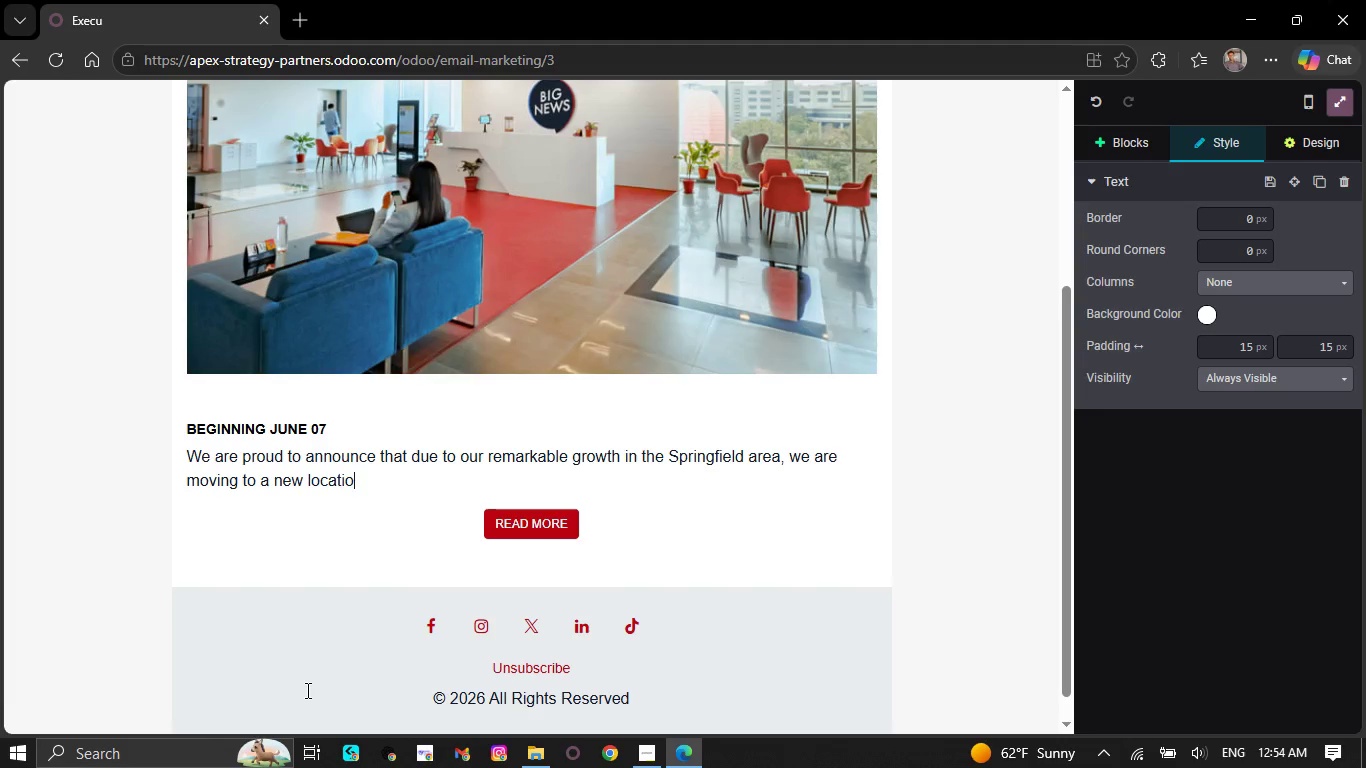 
key(Backspace)
 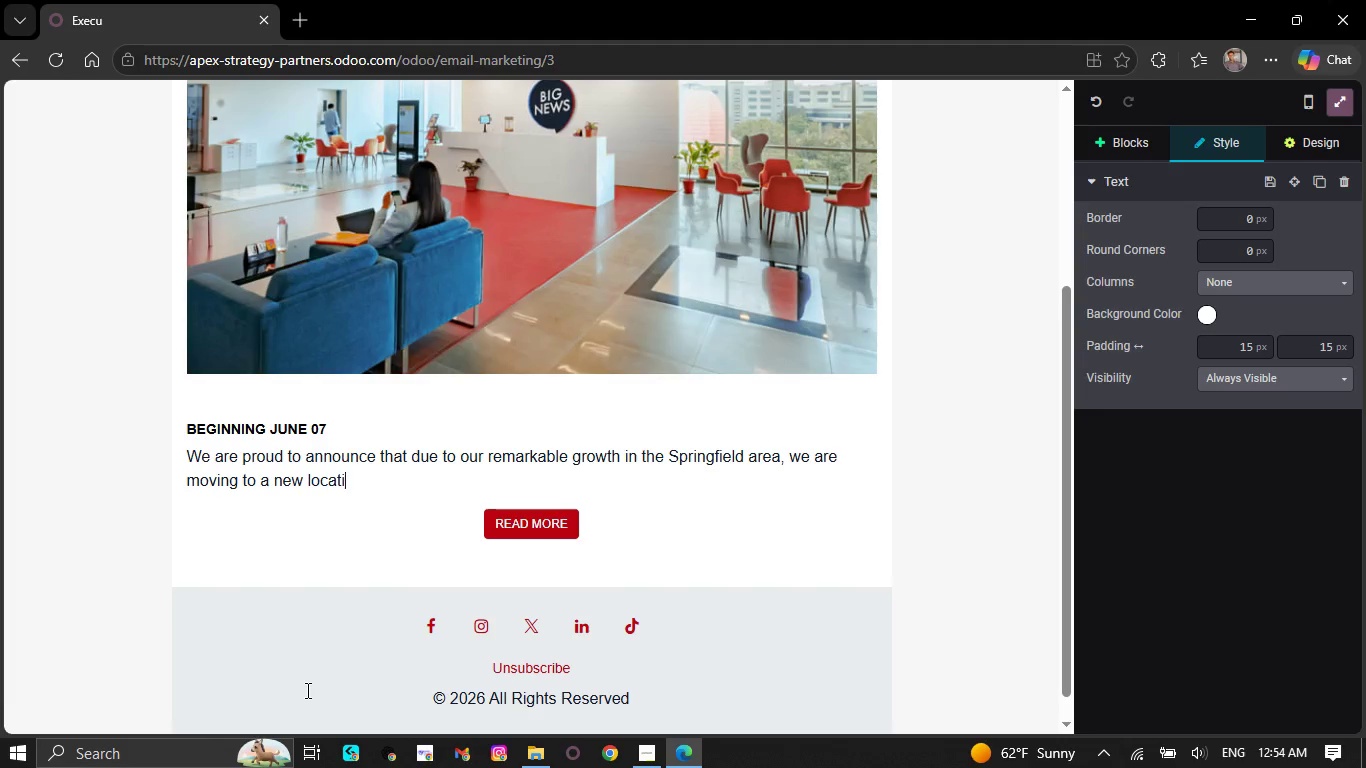 
key(Backspace)
 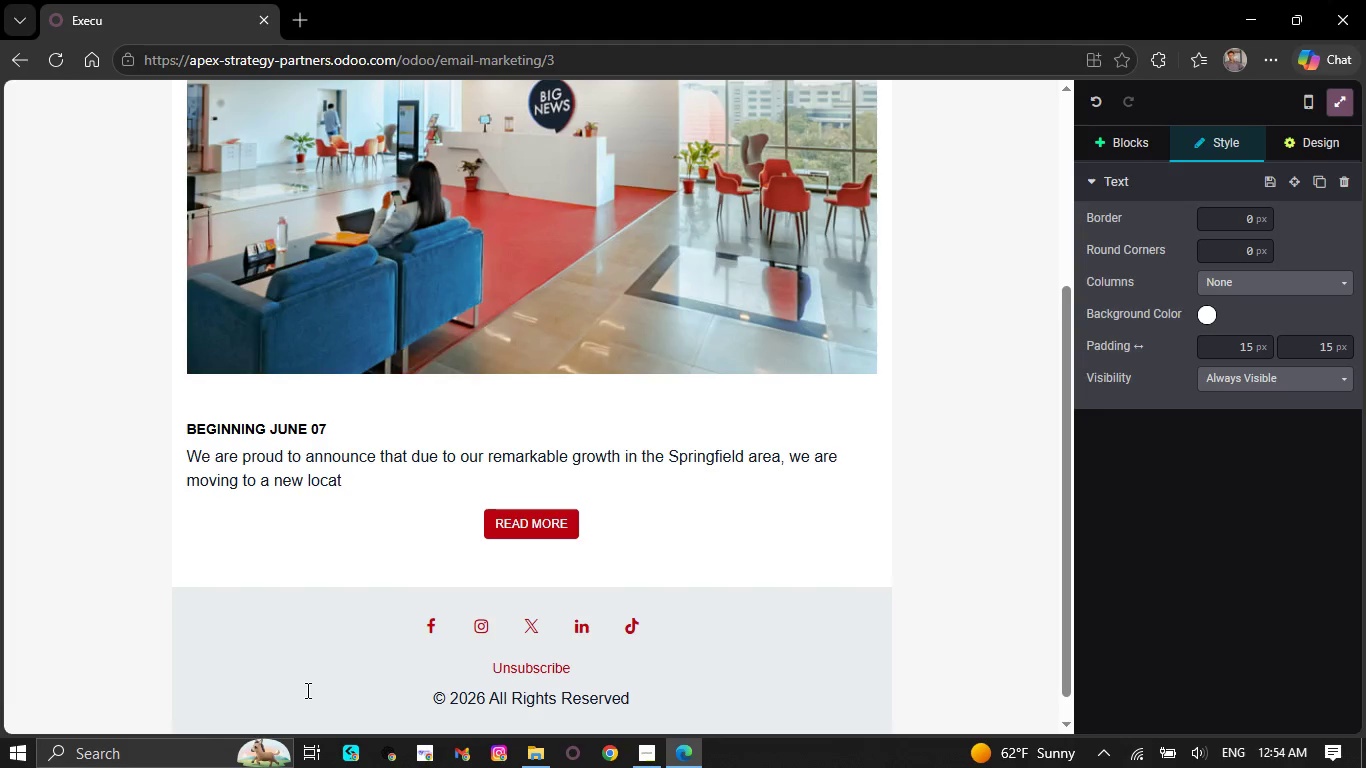 
key(Backspace)
 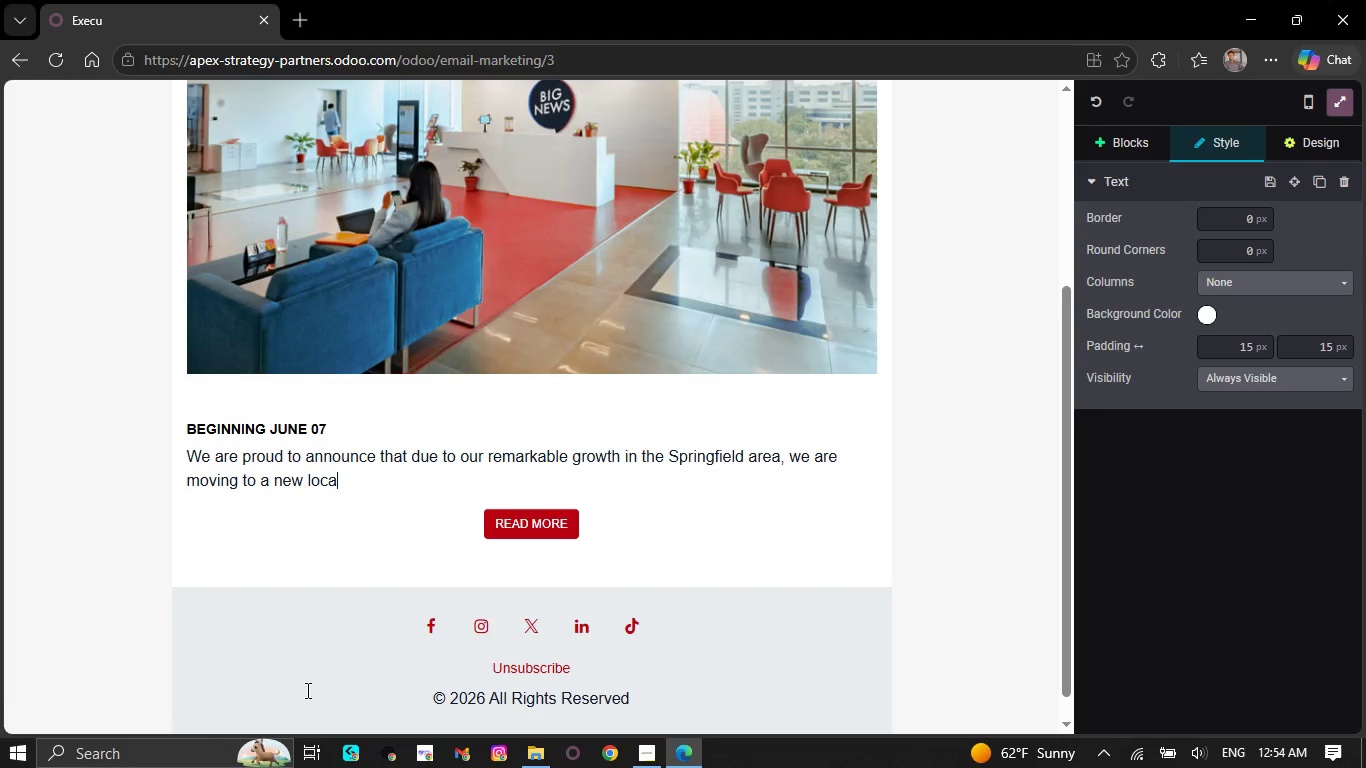 
key(Backspace)
 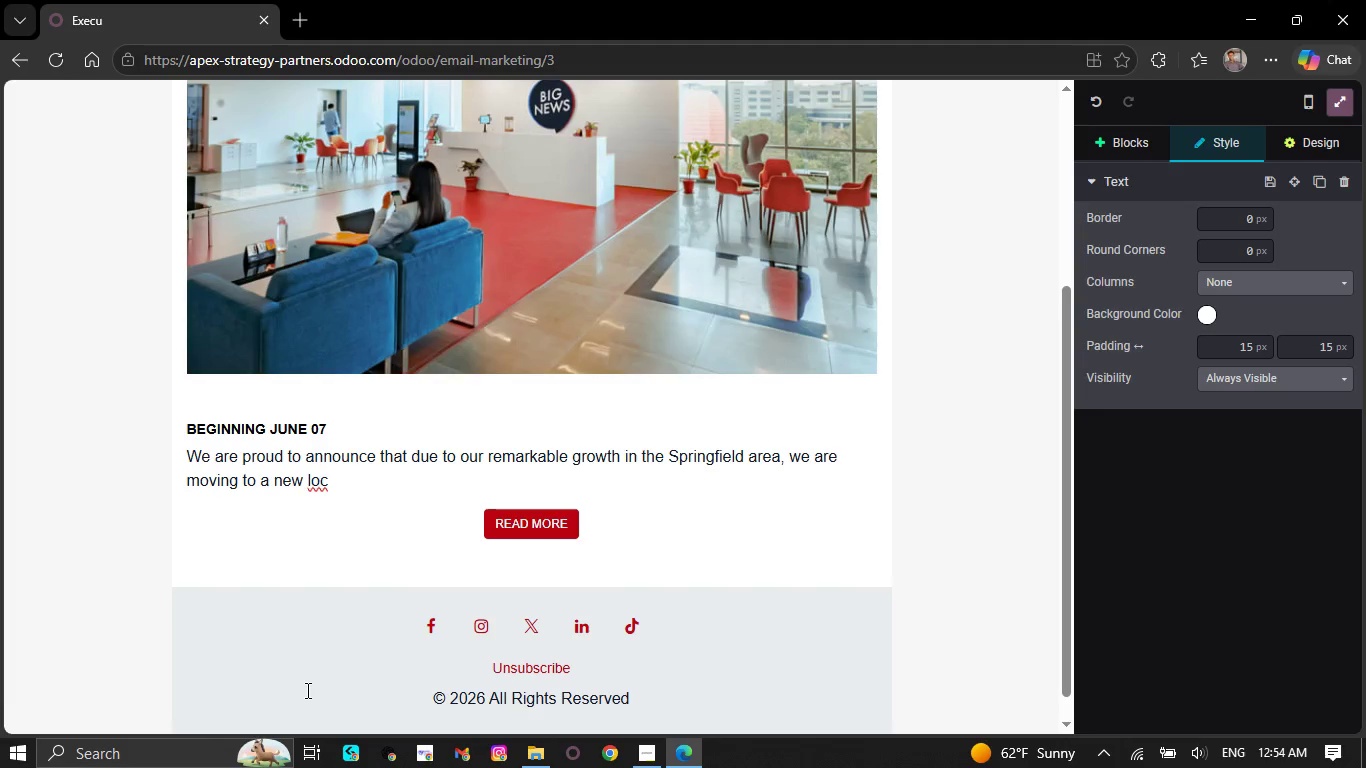 
key(Backspace)
 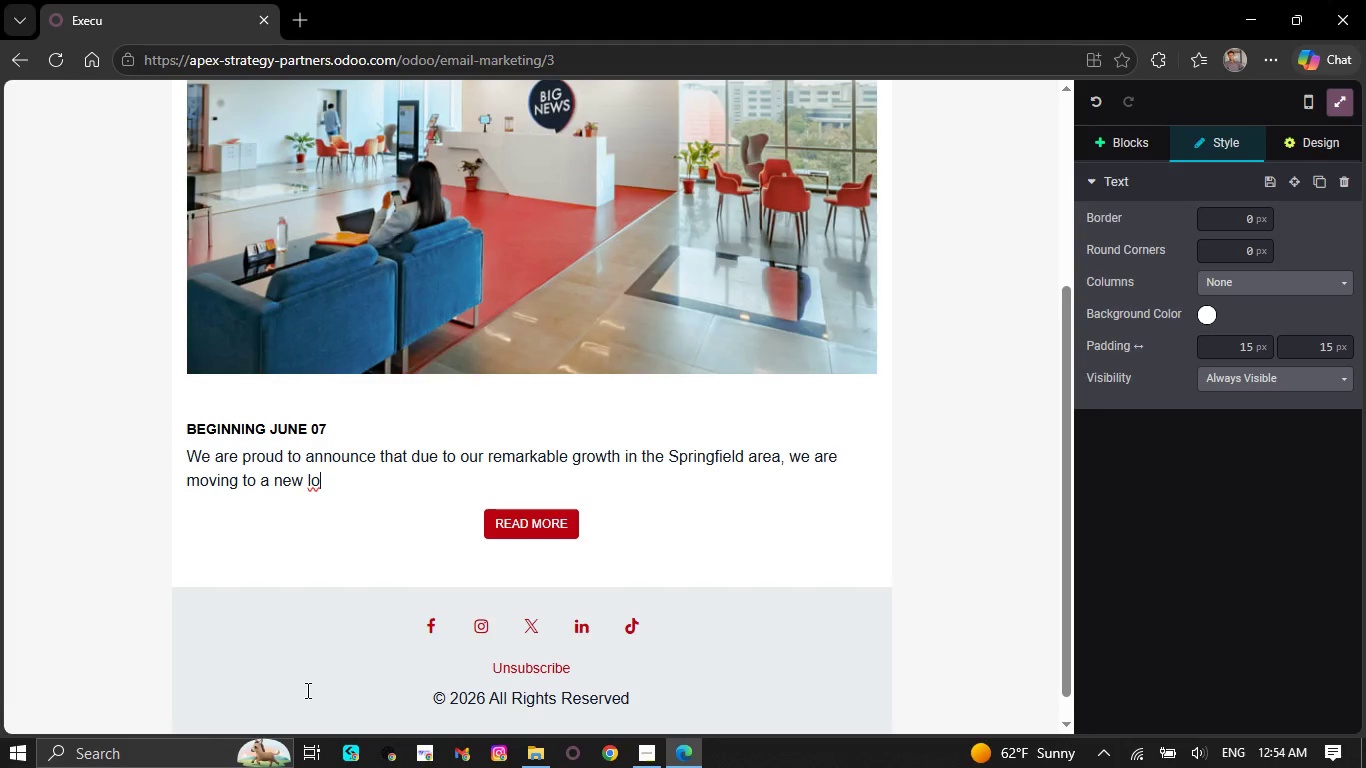 
key(Backspace)
 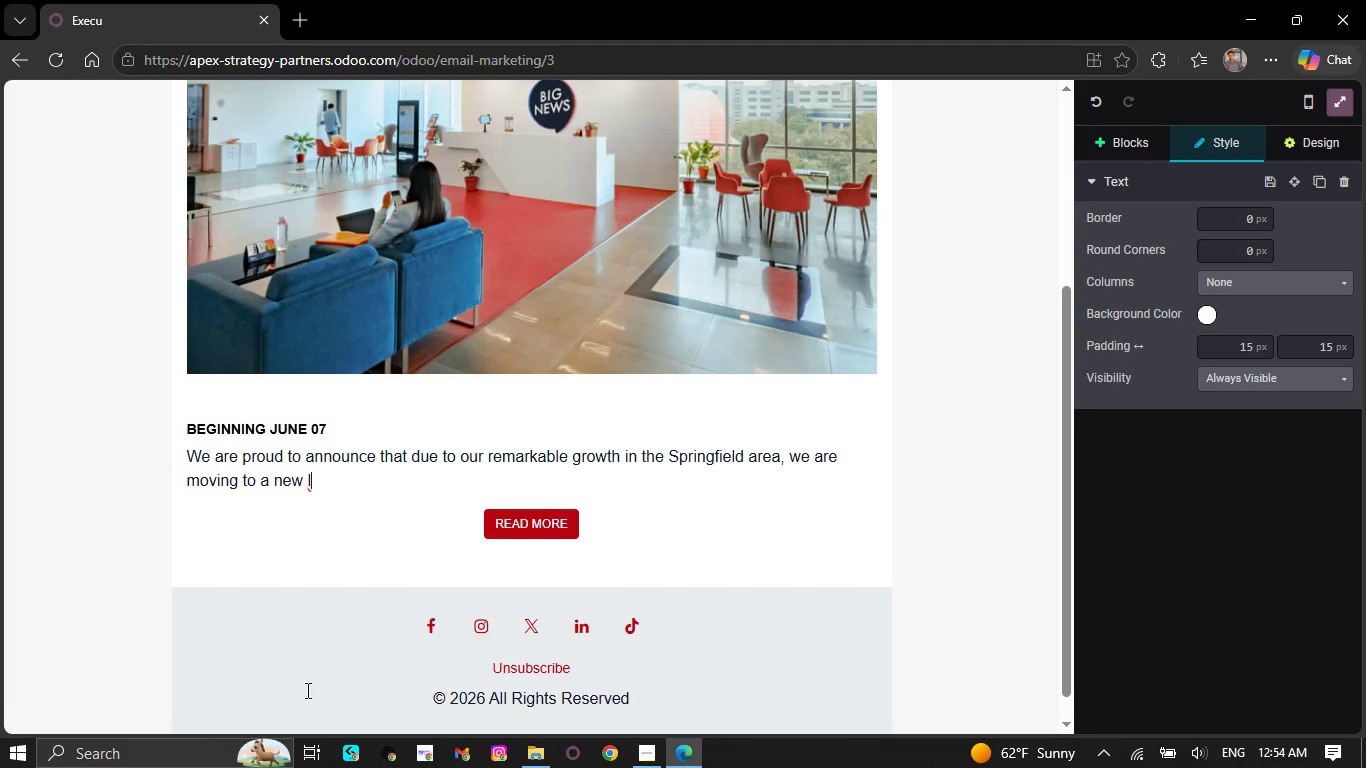 
hold_key(key=Backspace, duration=1.03)
 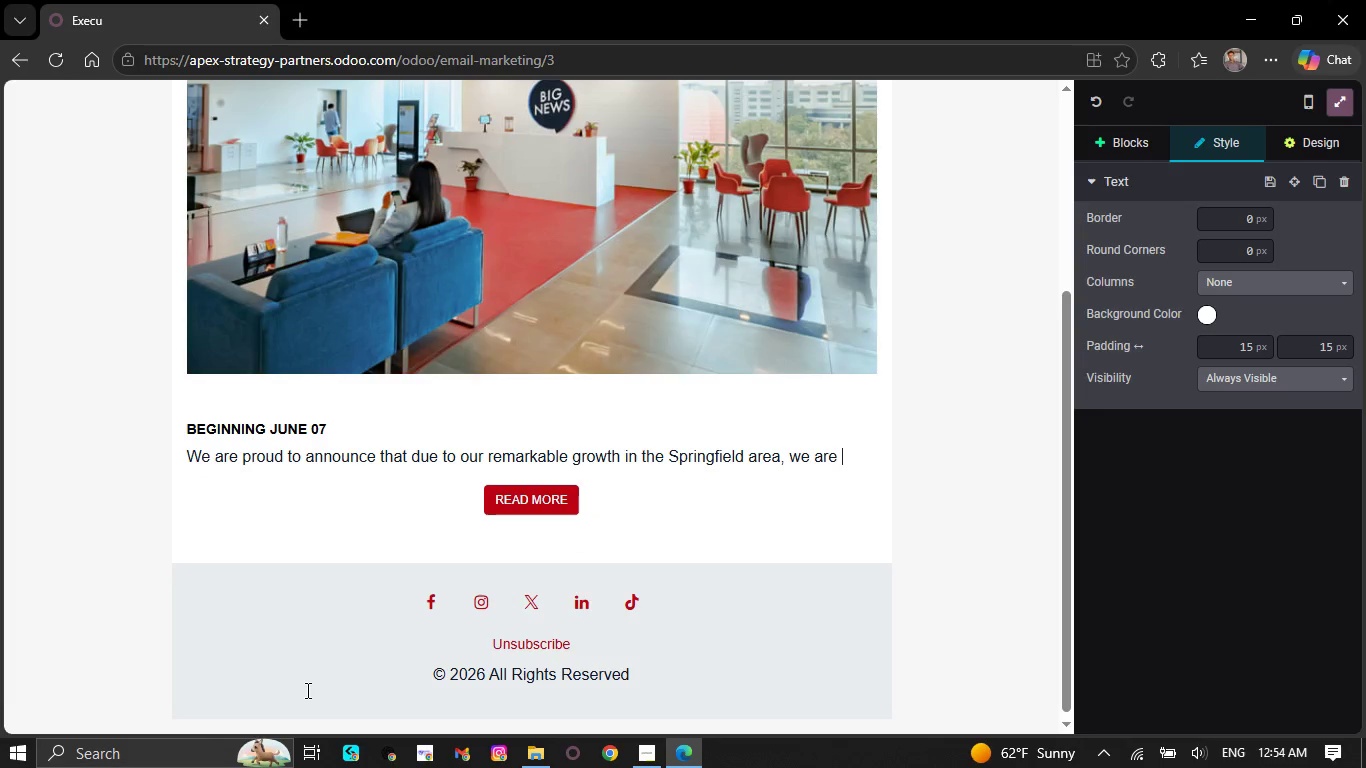 
key(Backspace)
 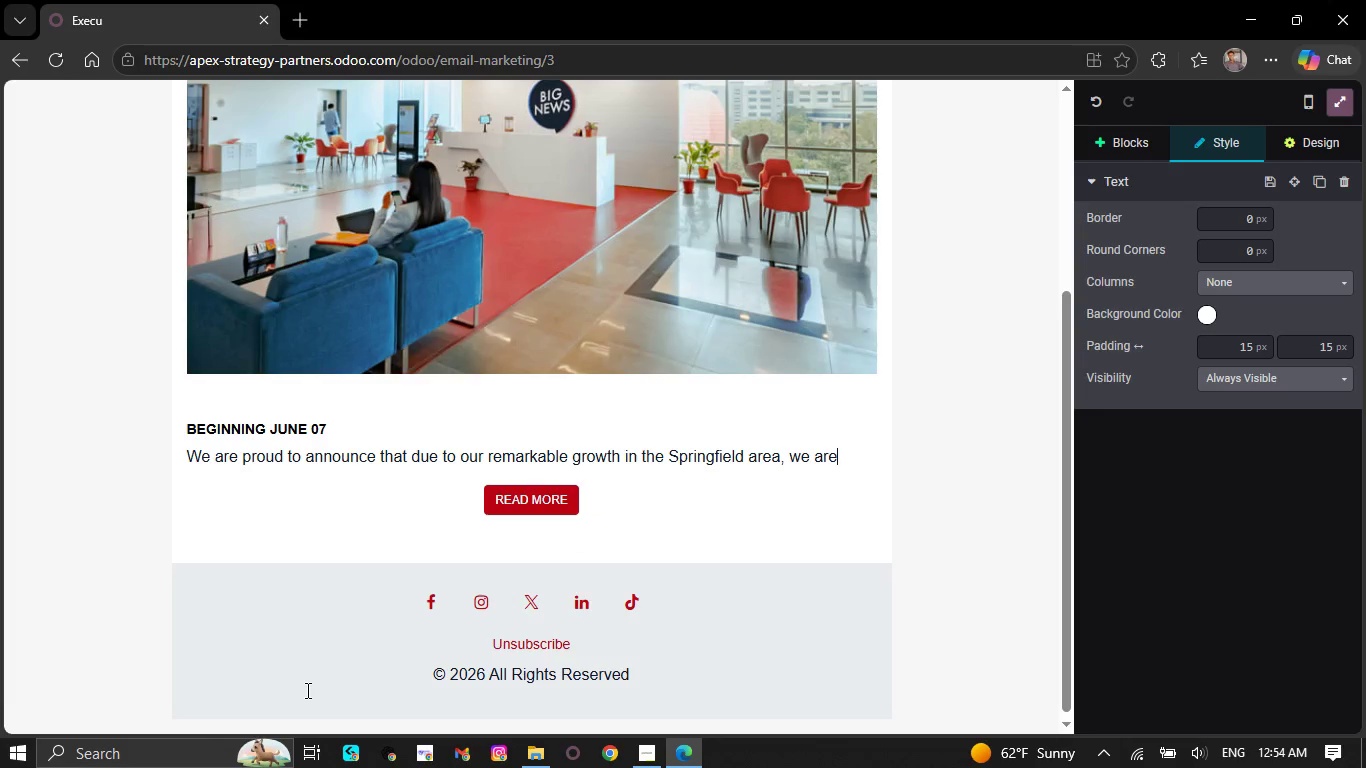 
key(Backspace)
 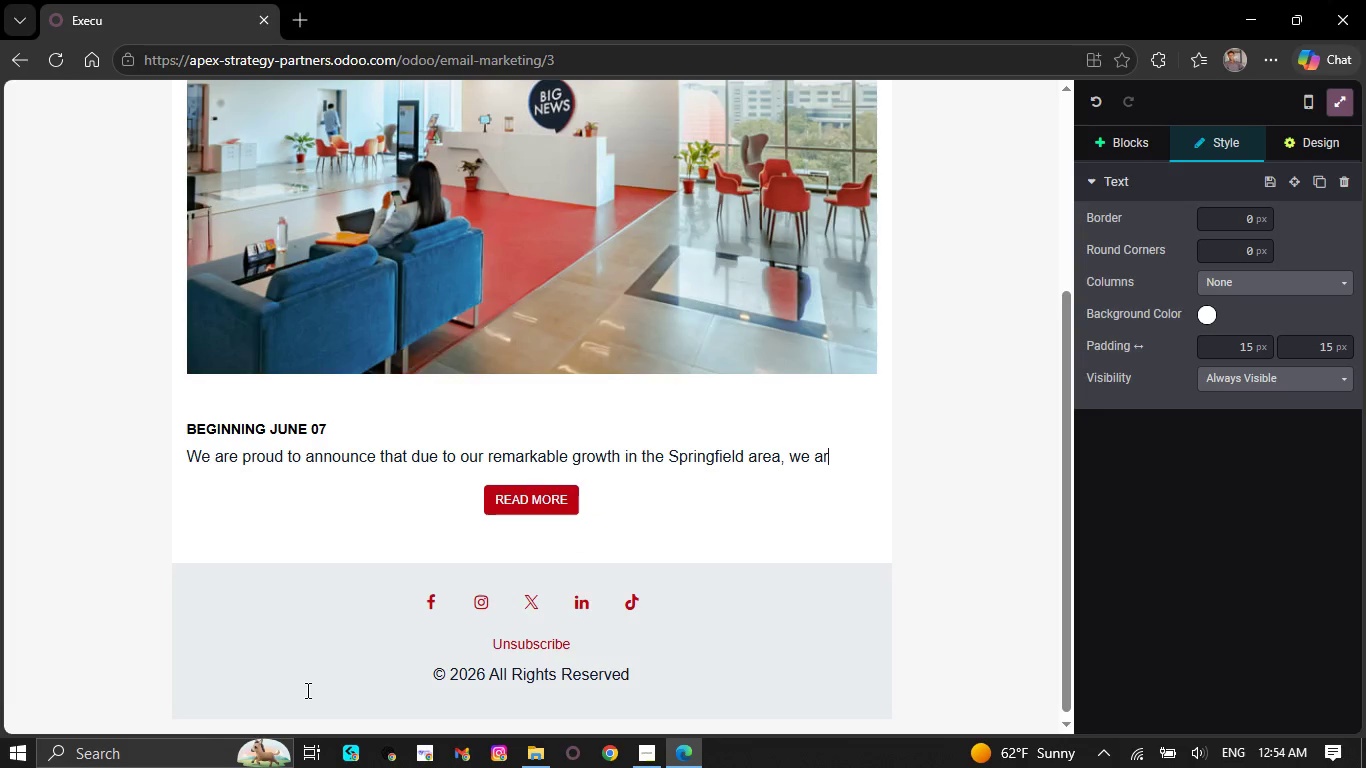 
key(Backspace)
 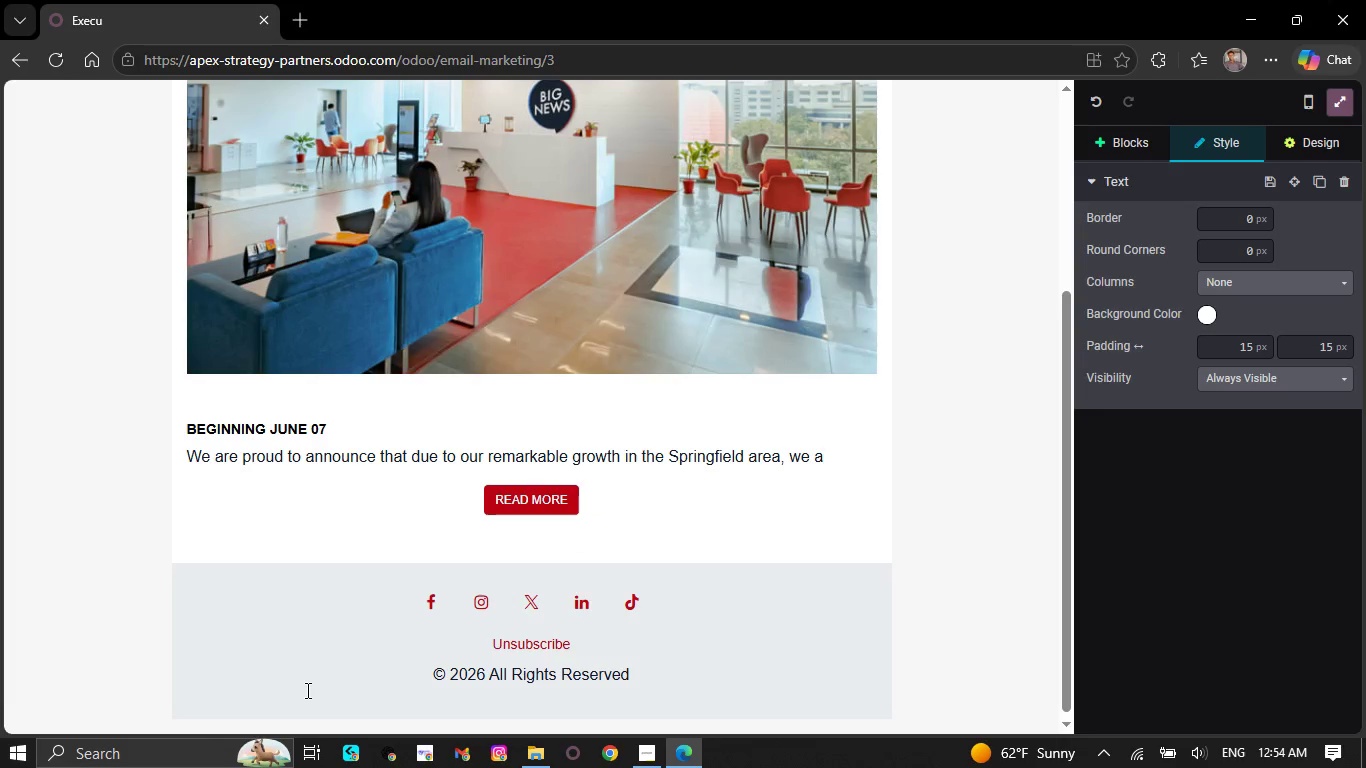 
key(Backspace)
 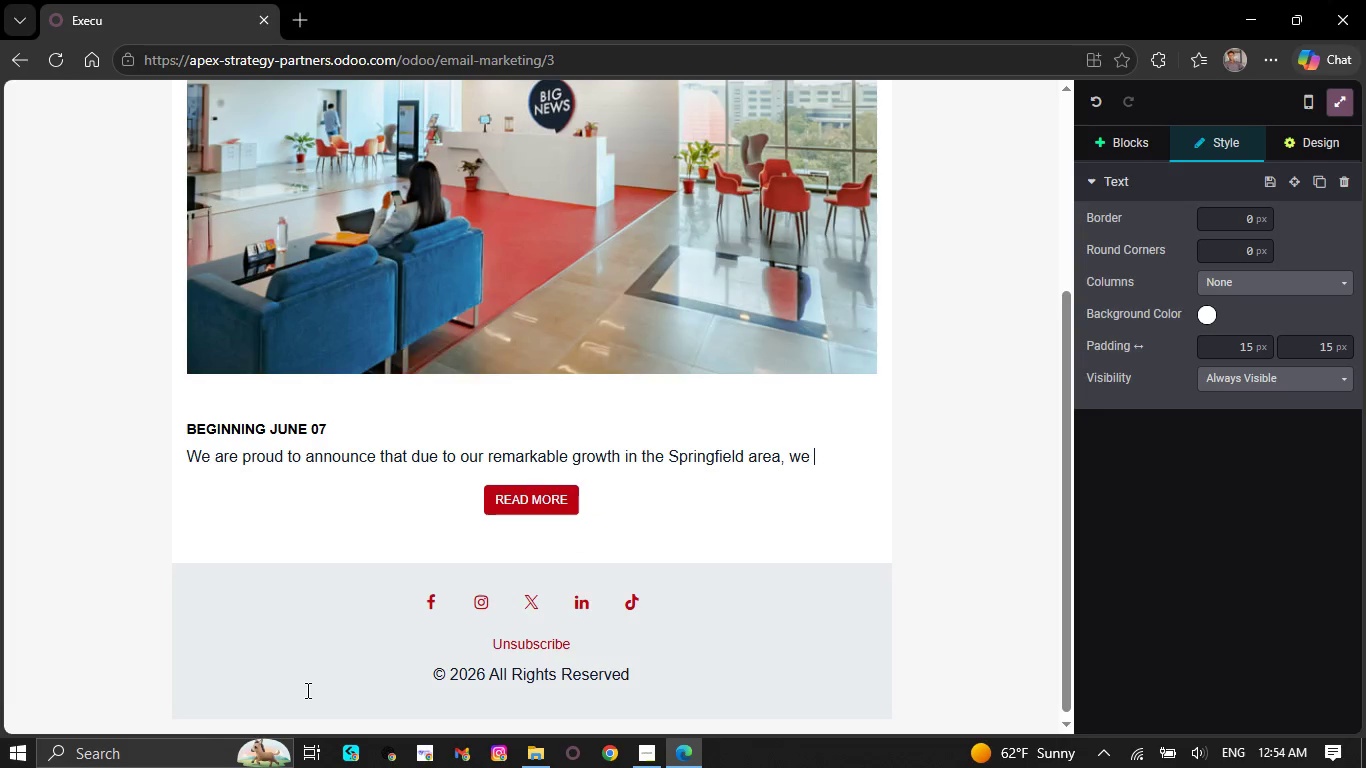 
key(Backspace)
 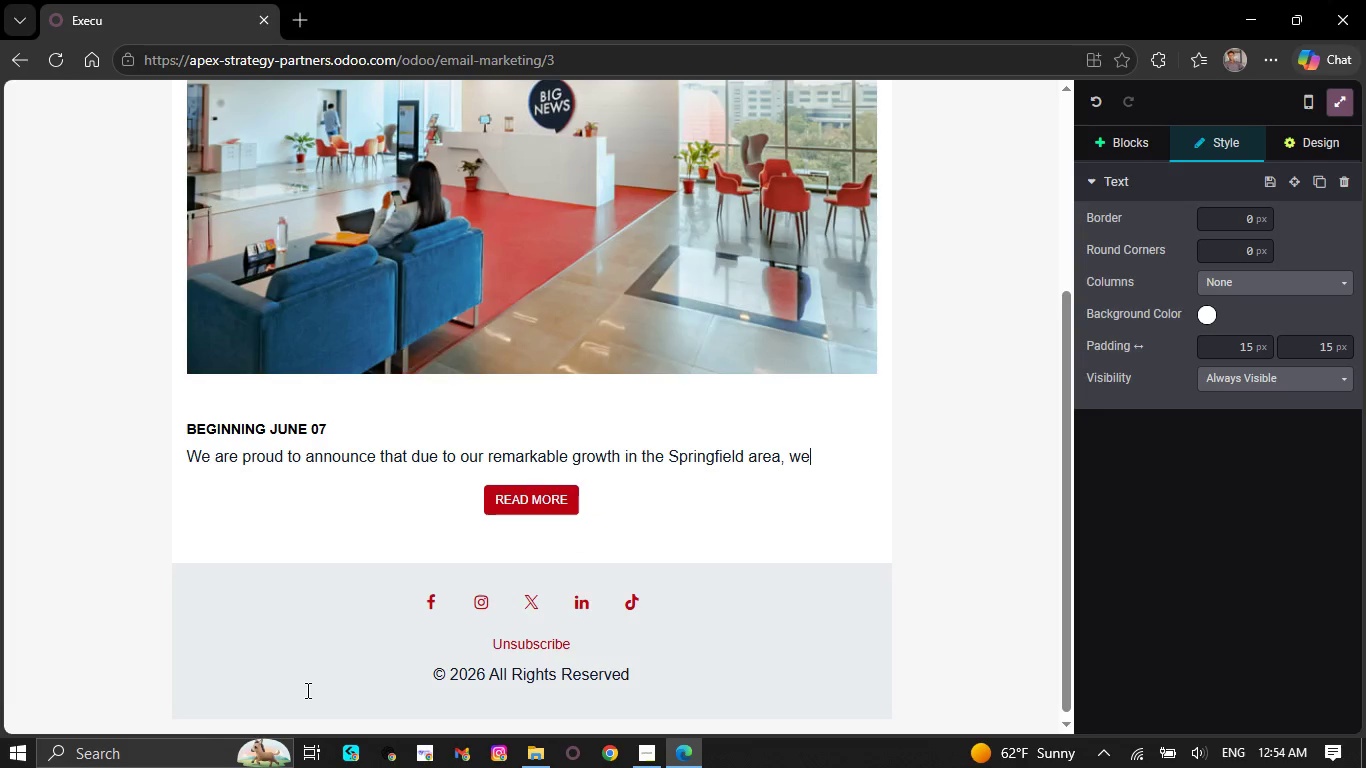 
key(Backspace)
 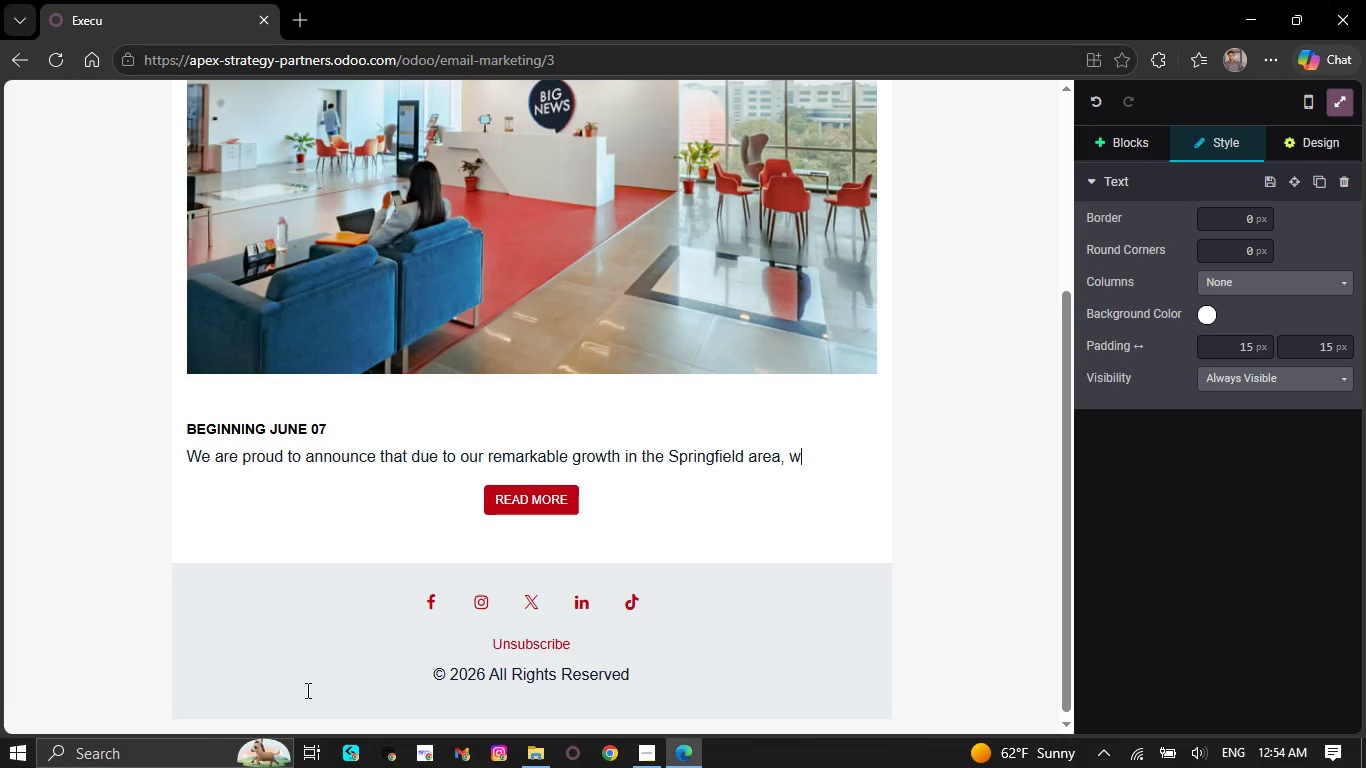 
key(Backspace)
 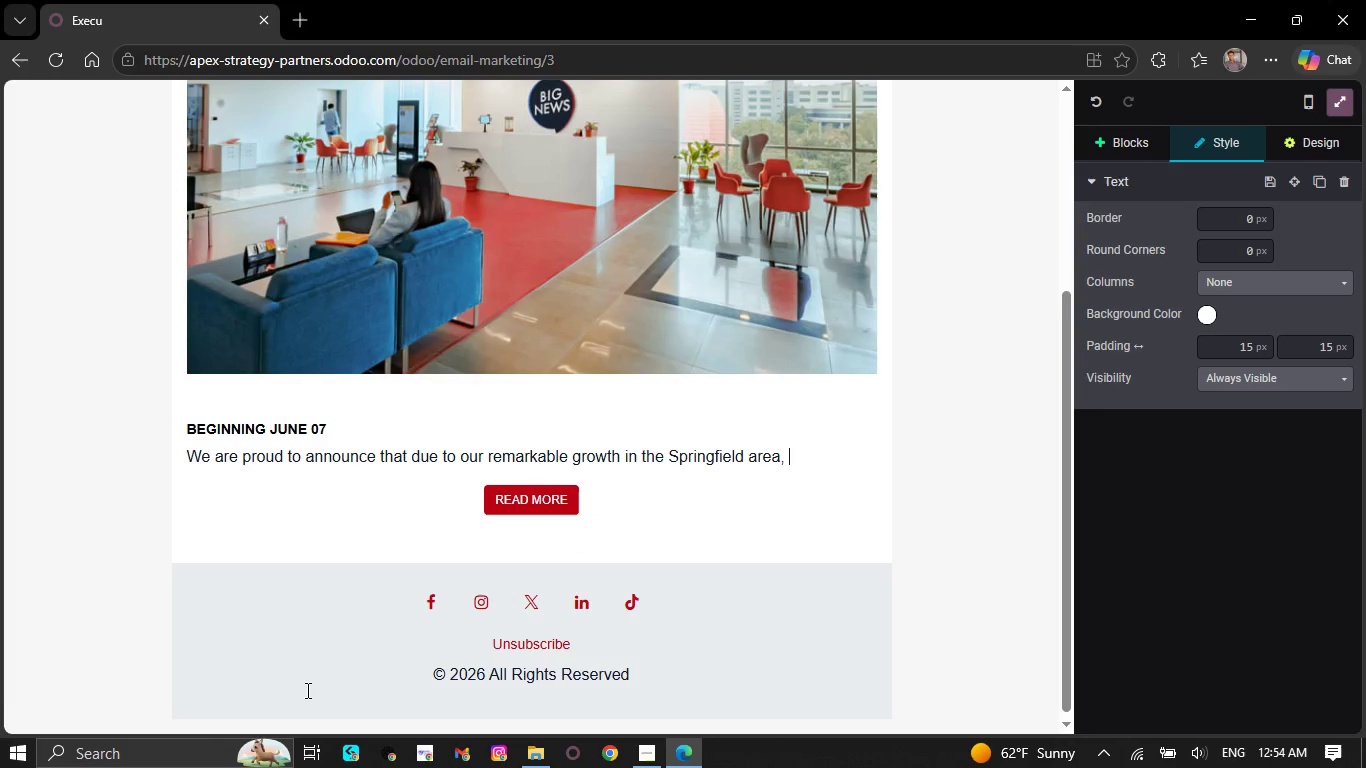 
key(Backspace)
 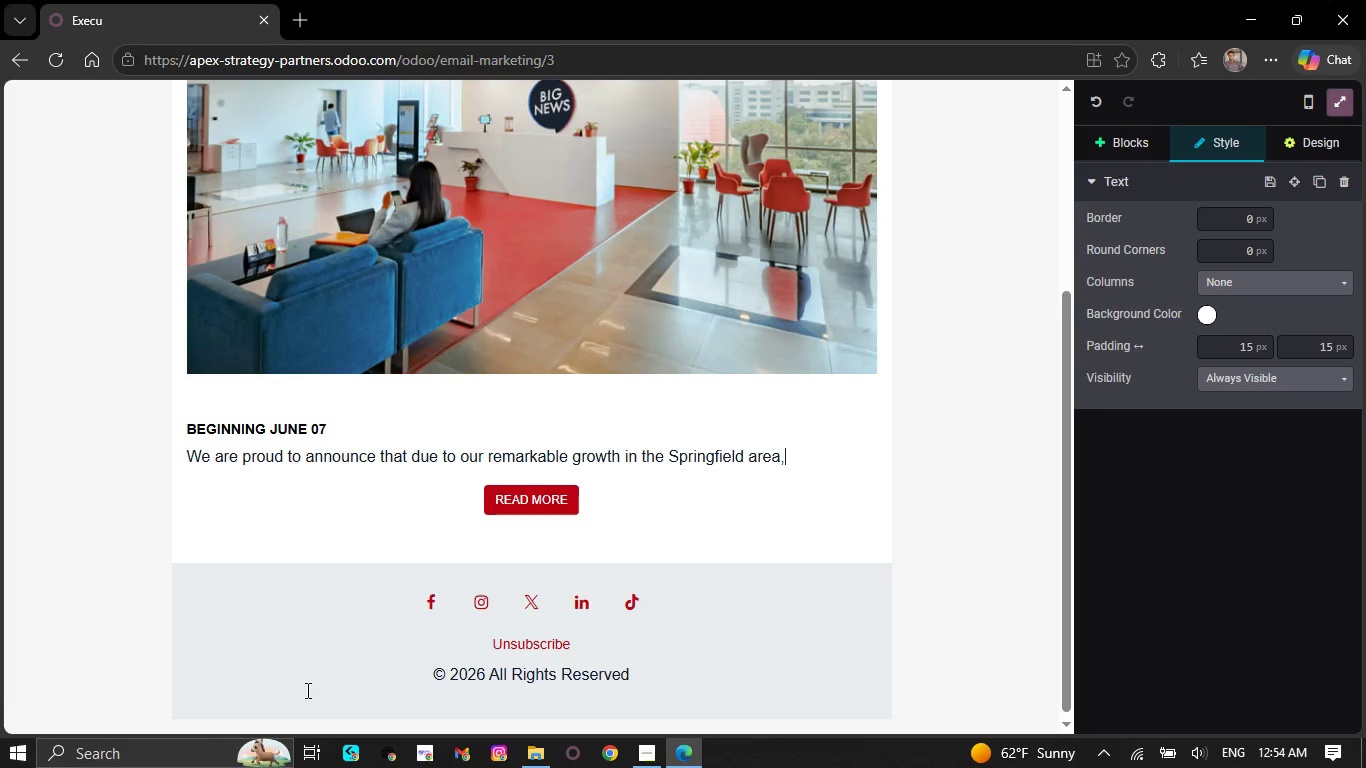 
key(Backspace)
 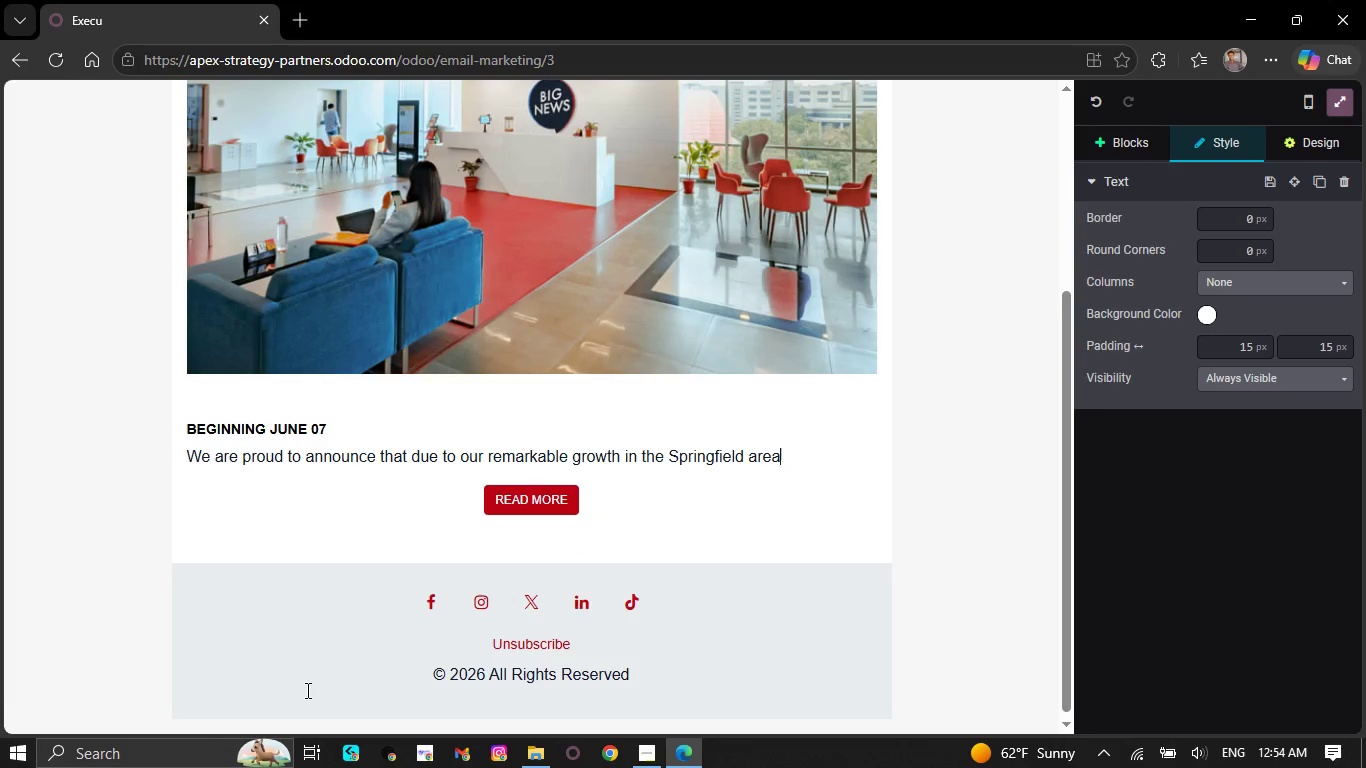 
key(Backspace)
 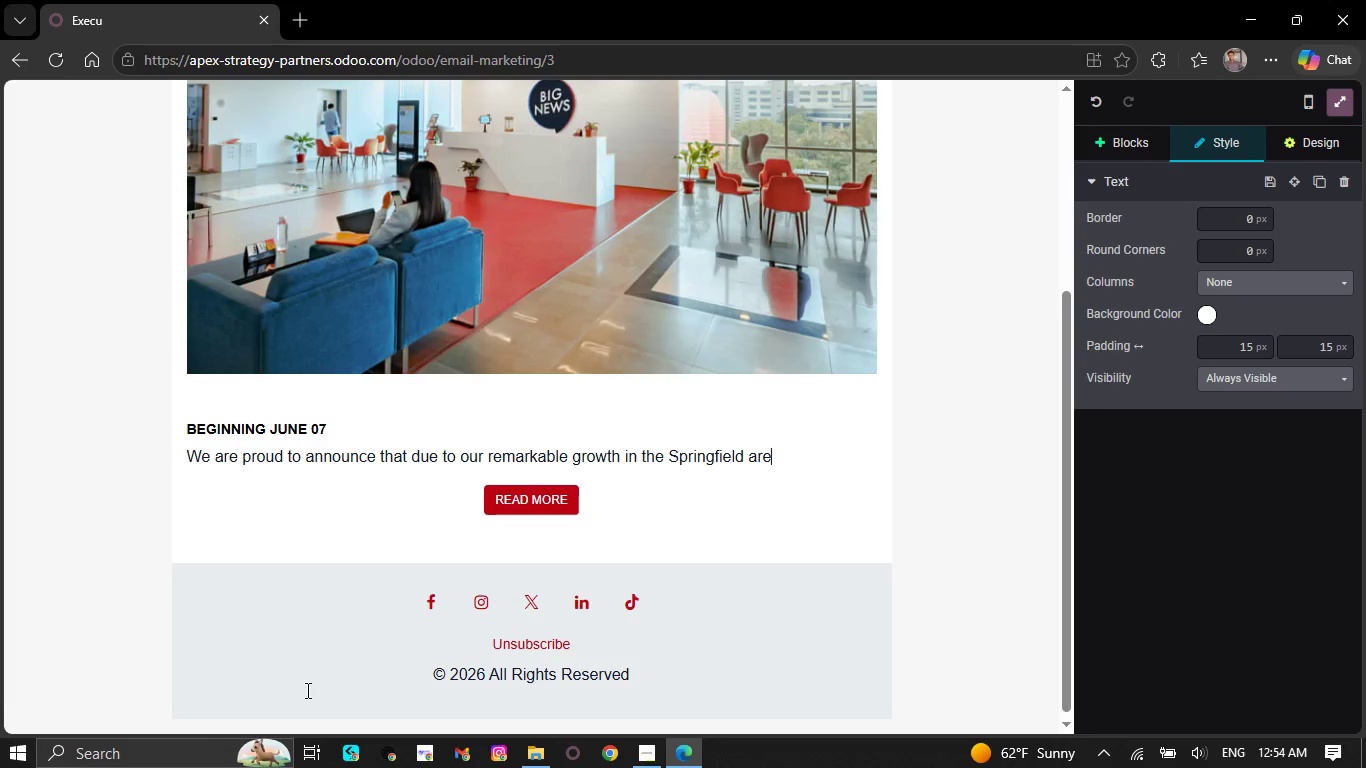 
key(Backspace)
 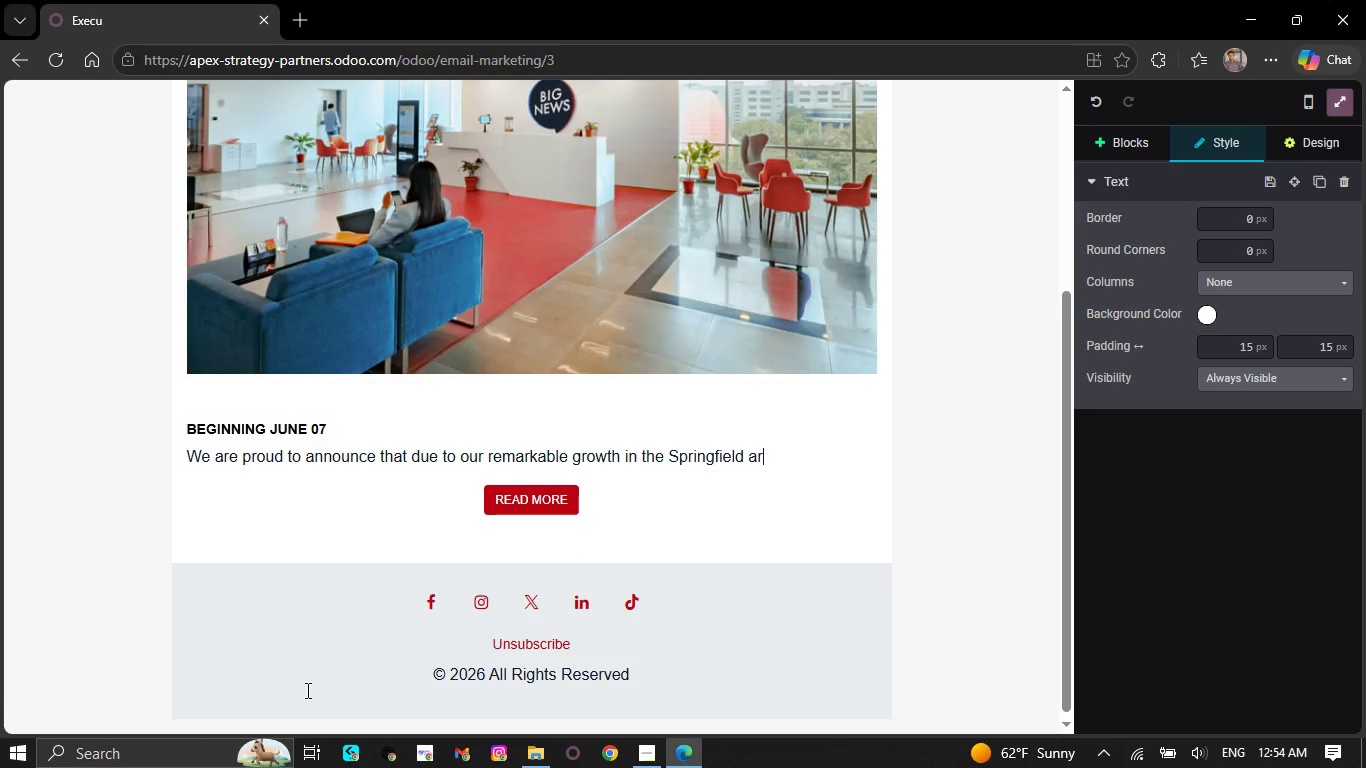 
key(Backspace)
 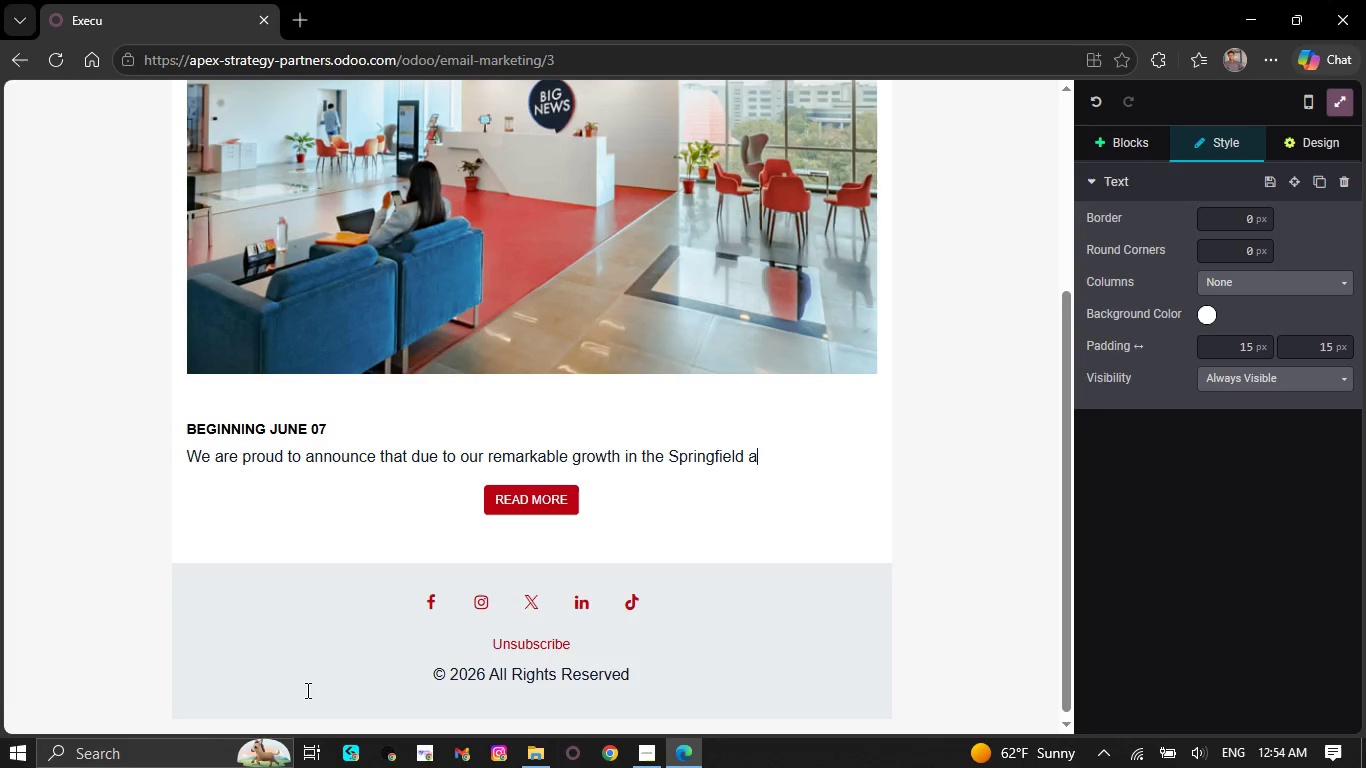 
key(Backspace)
 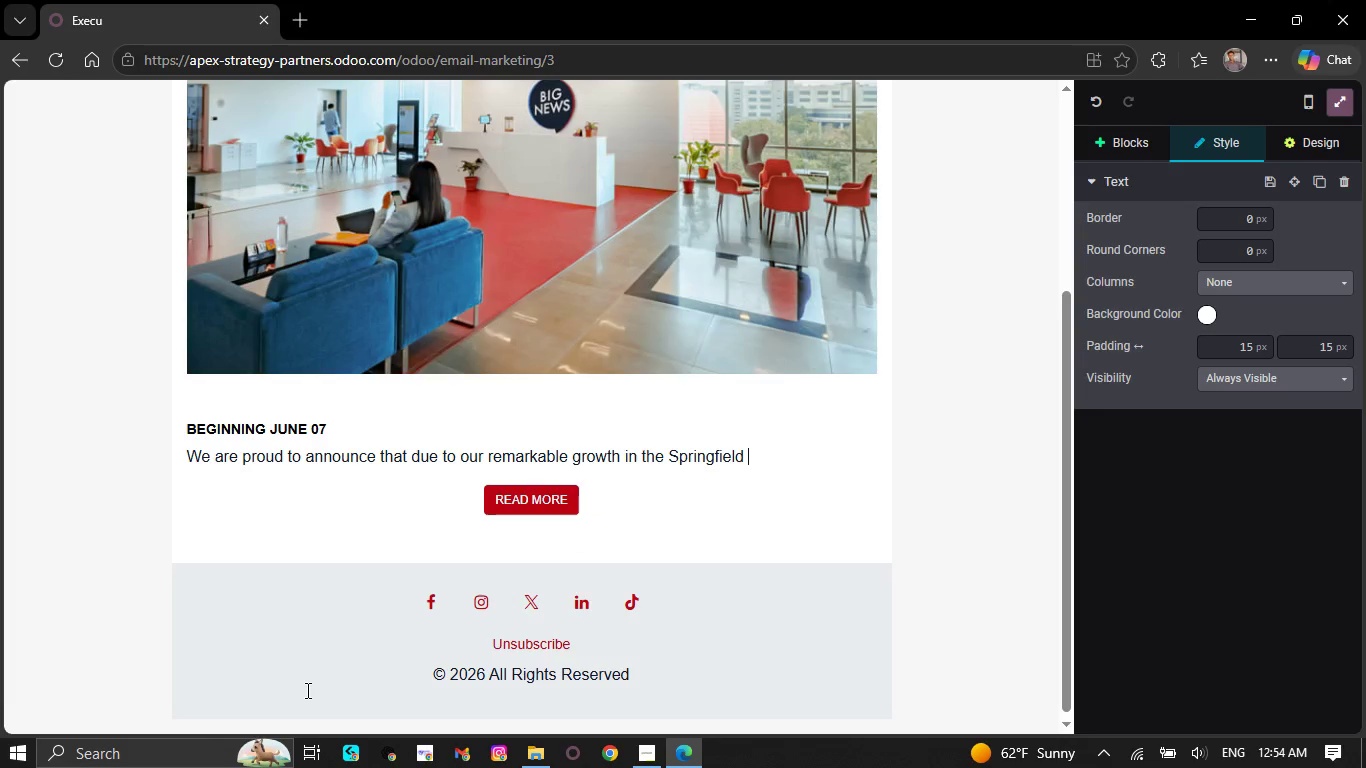 
key(Backspace)
 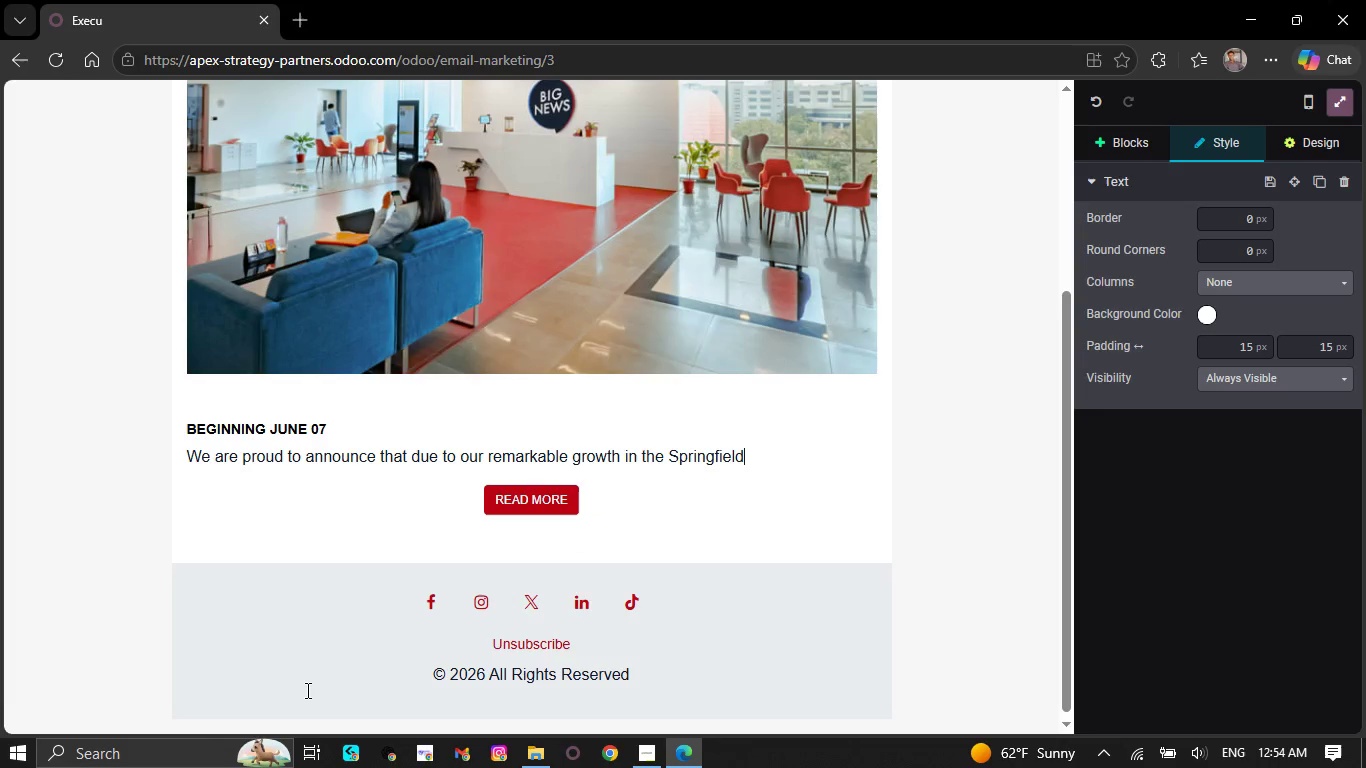 
key(Backspace)
 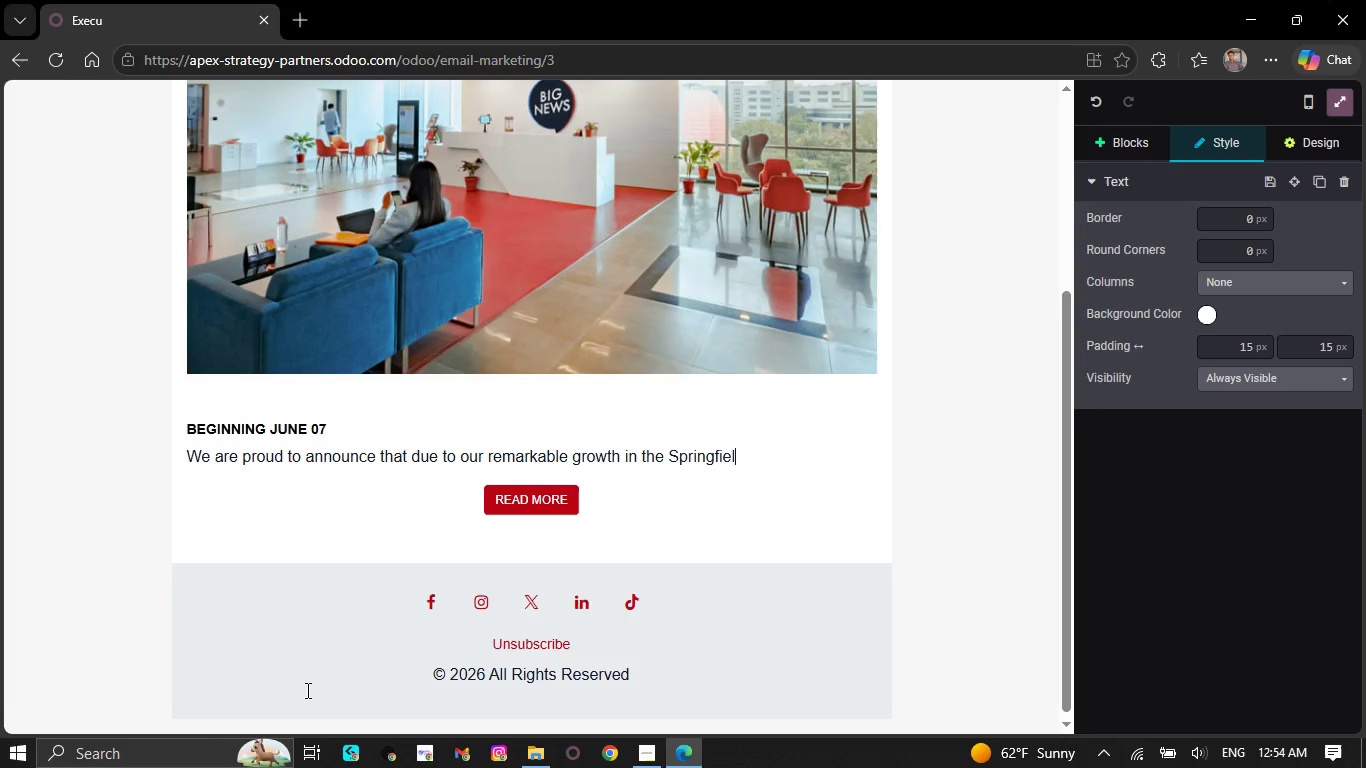 
key(Backspace)
 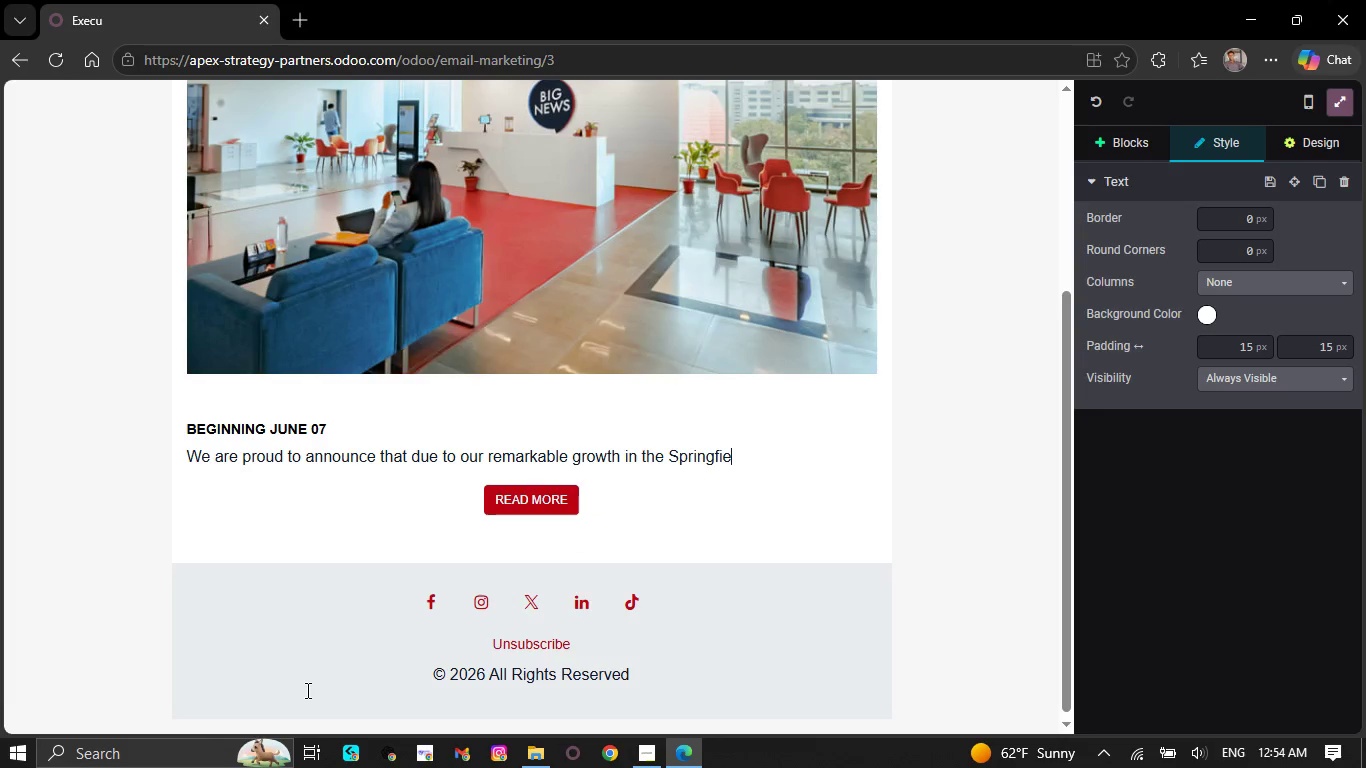 
key(Backspace)
 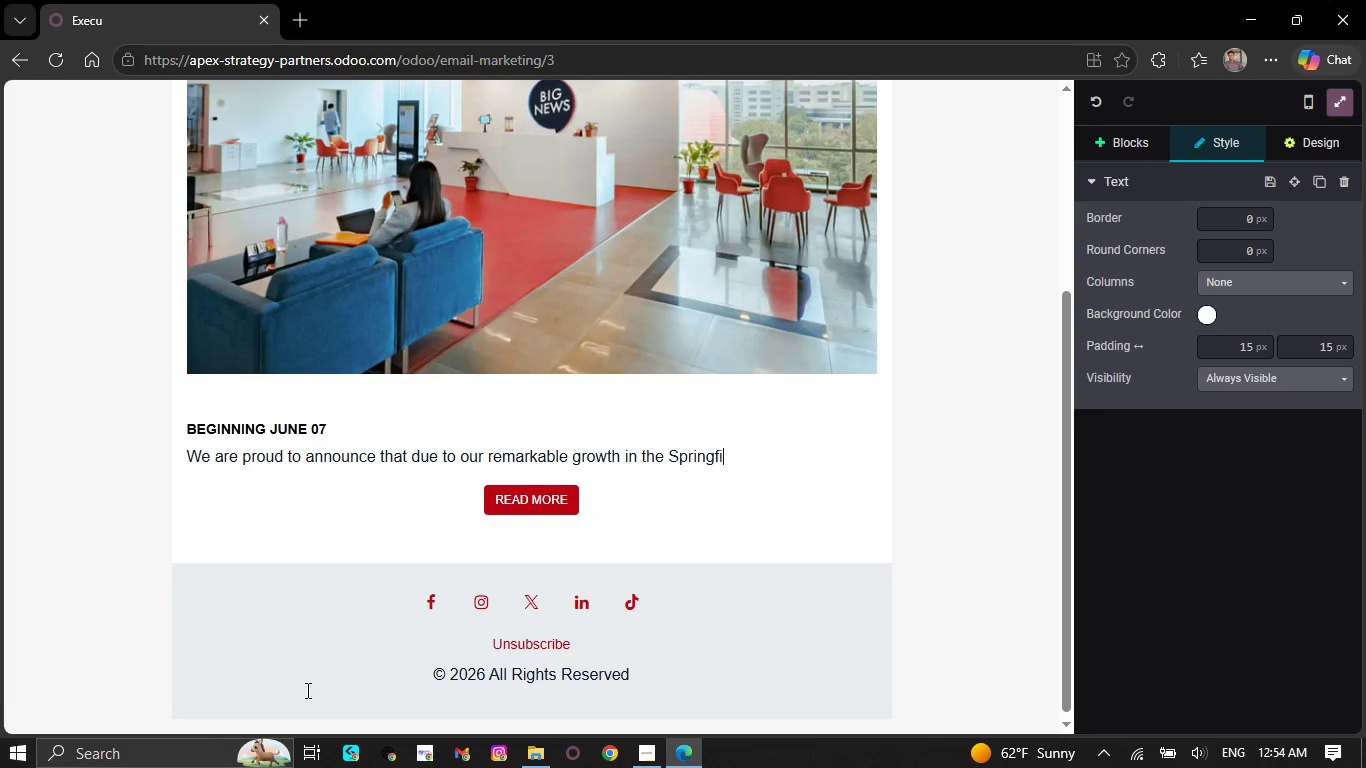 
key(Backspace)
 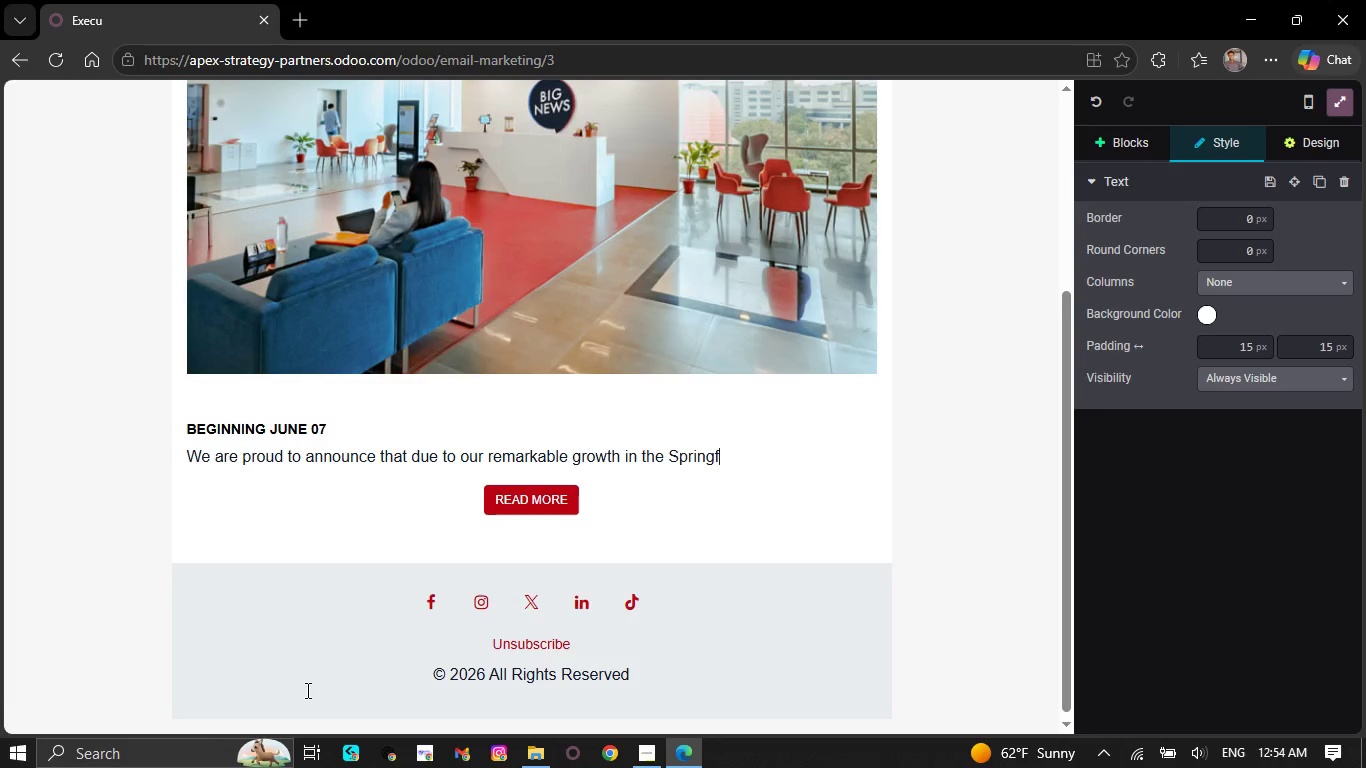 
key(Backspace)
 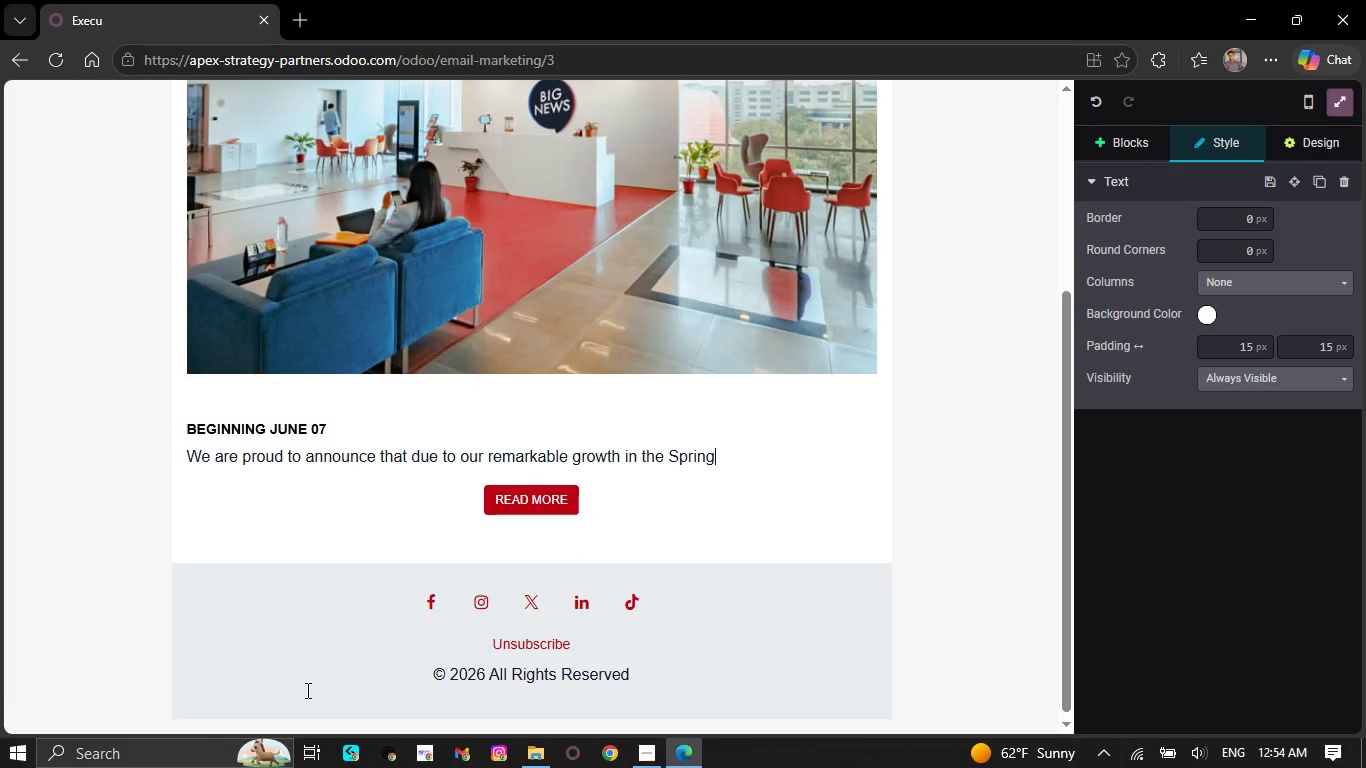 
key(Backspace)
 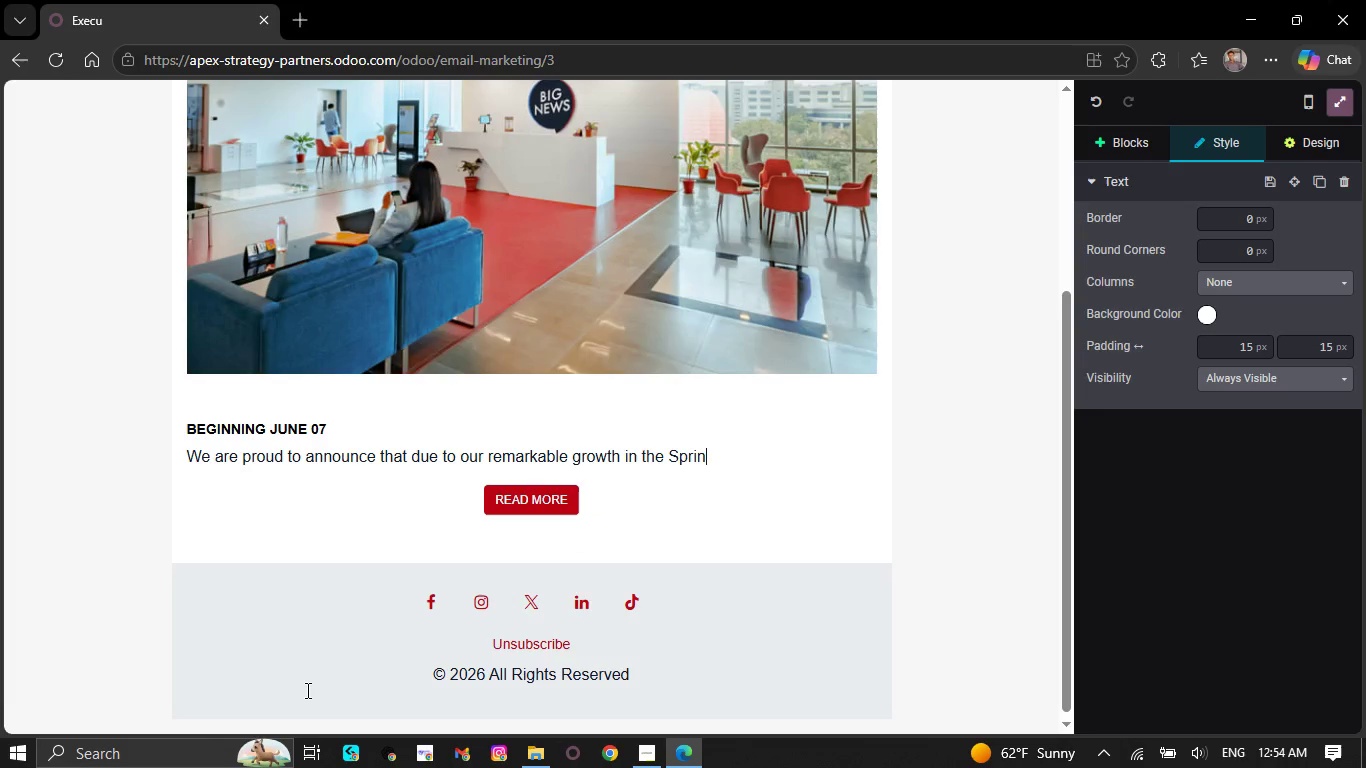 
key(Backspace)
 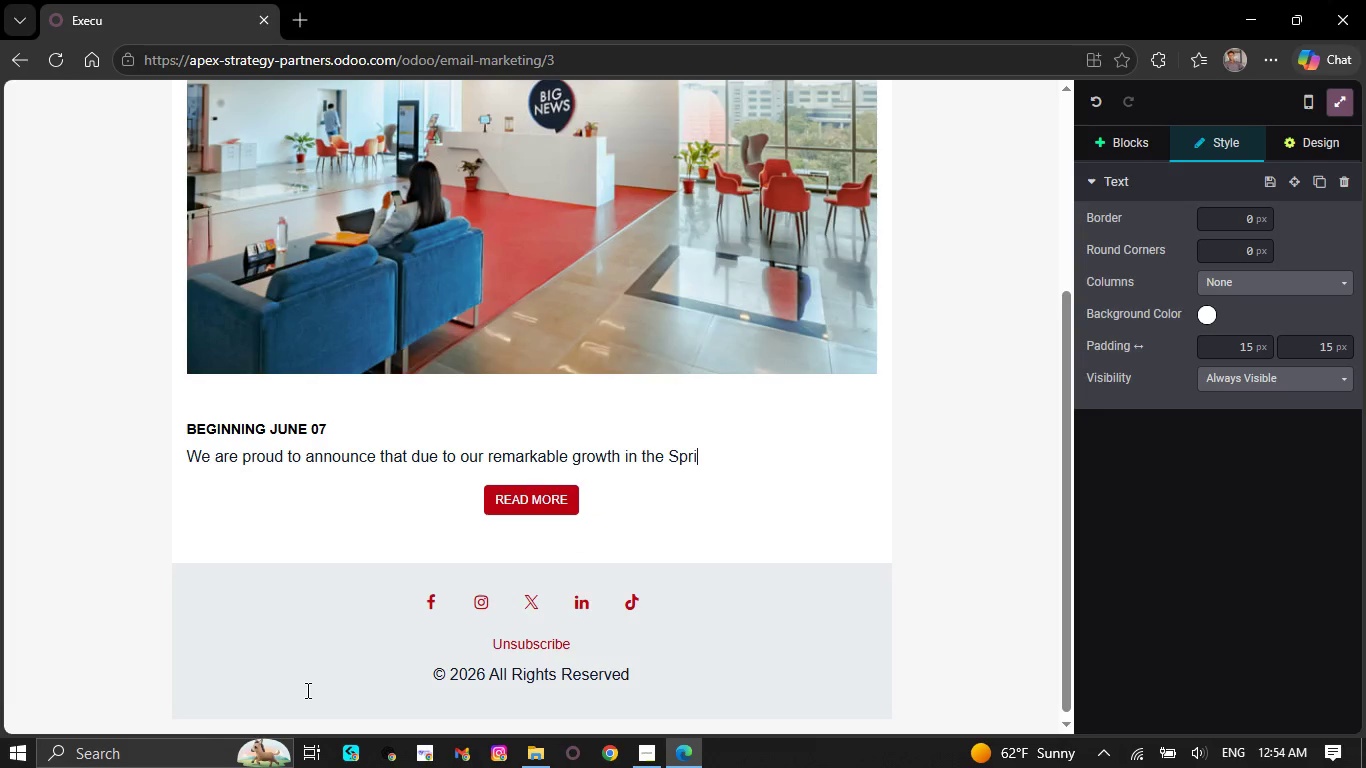 
key(Backspace)
 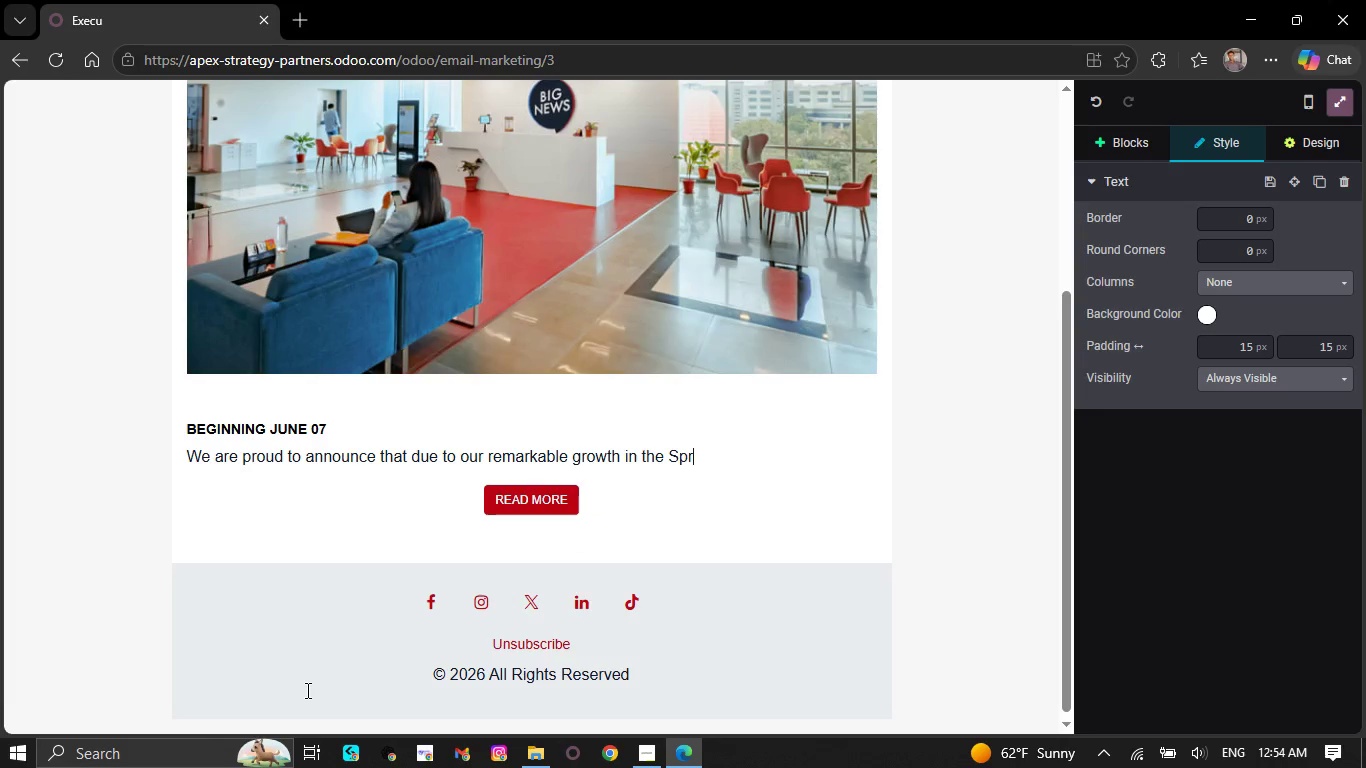 
key(Backspace)
 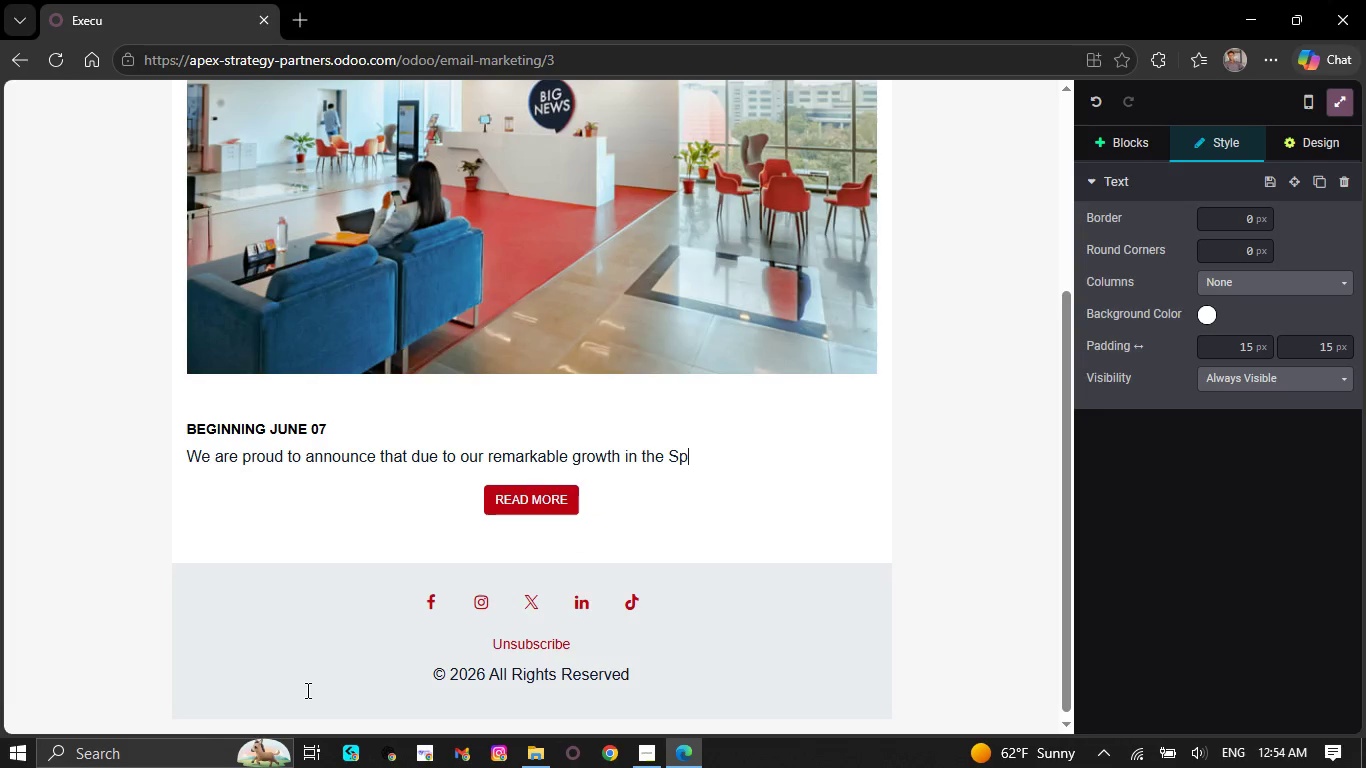 
key(Backspace)
 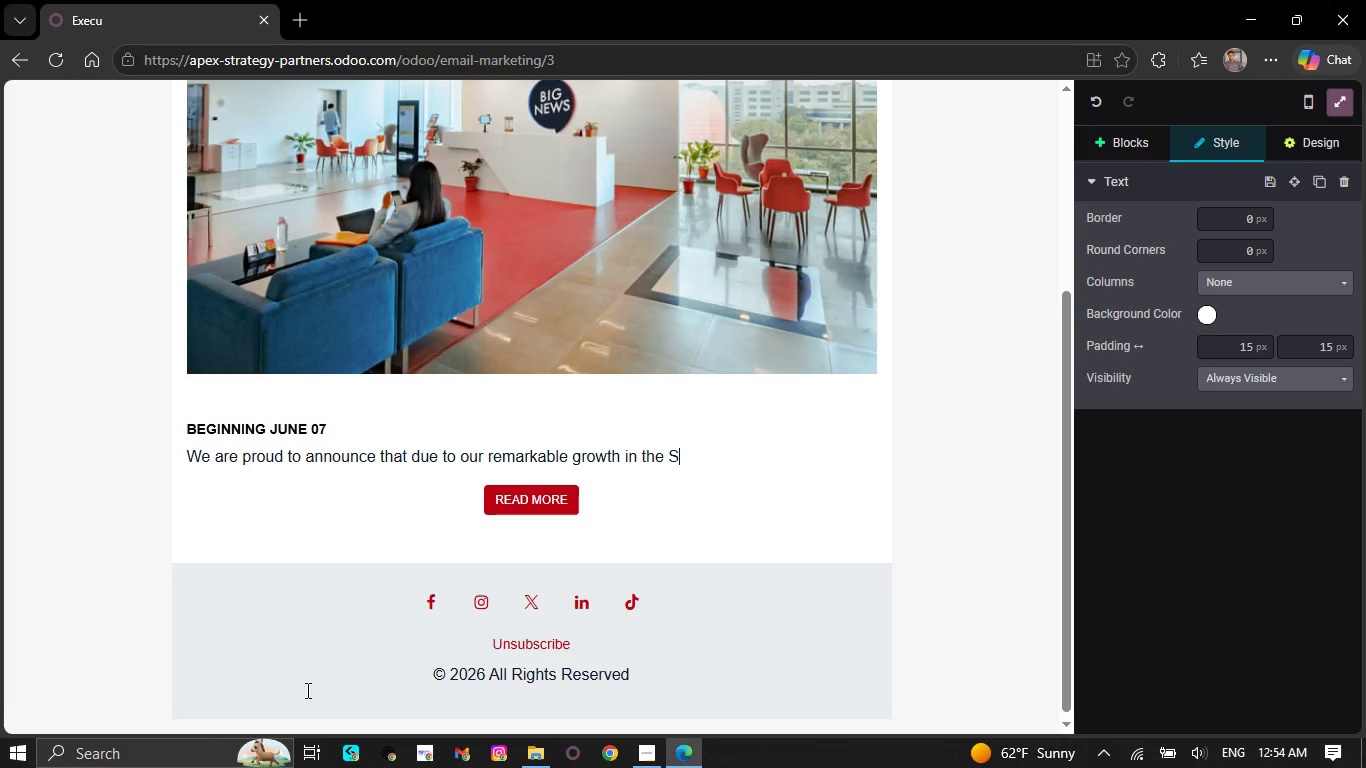 
key(Backspace)
 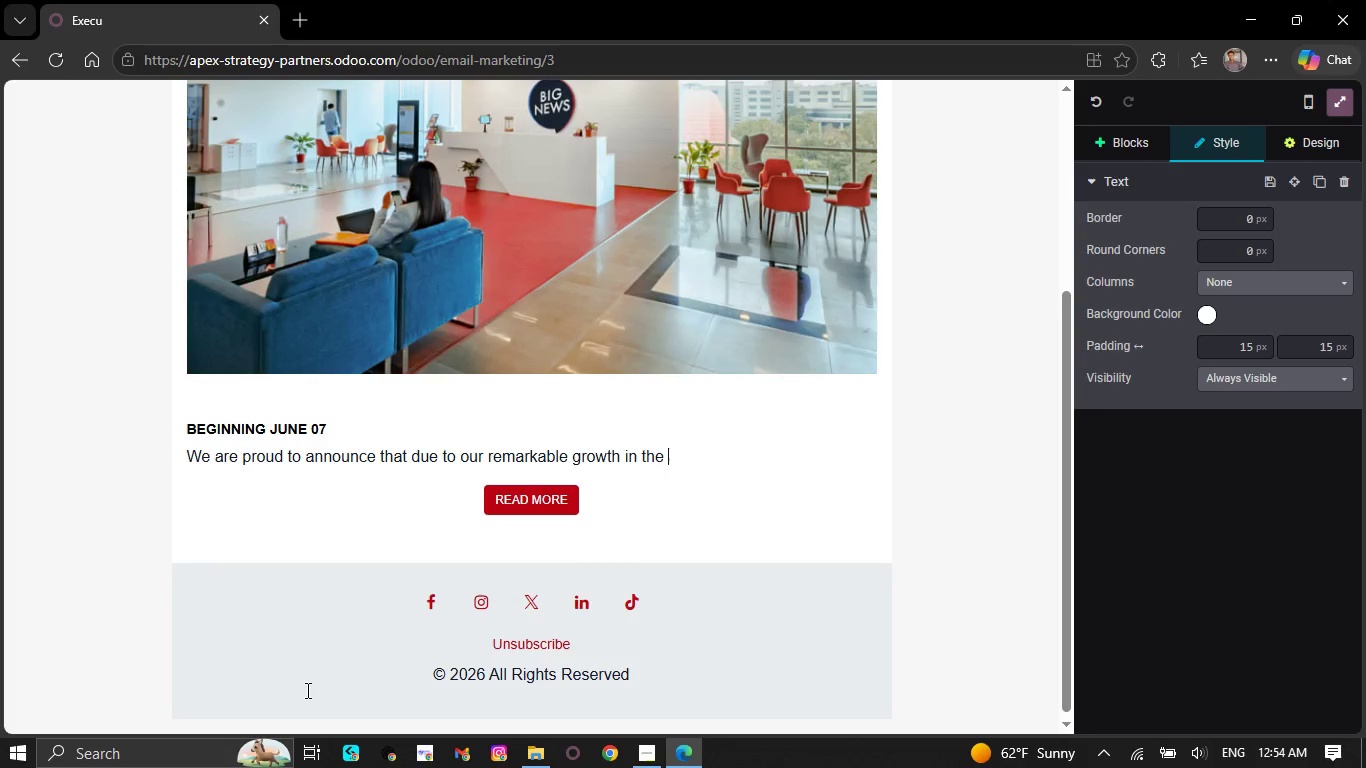 
key(Backspace)
 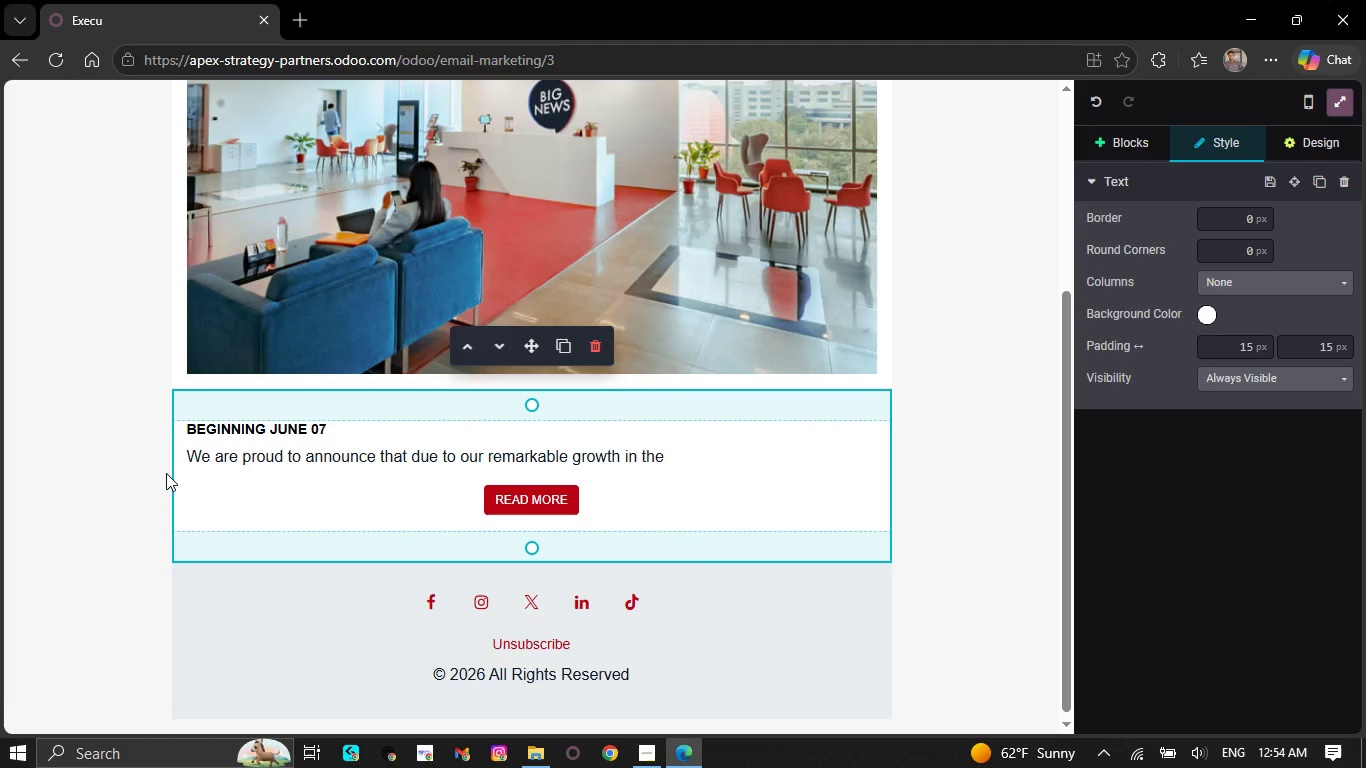 
left_click_drag(start_coordinate=[184, 453], to_coordinate=[222, 456])
 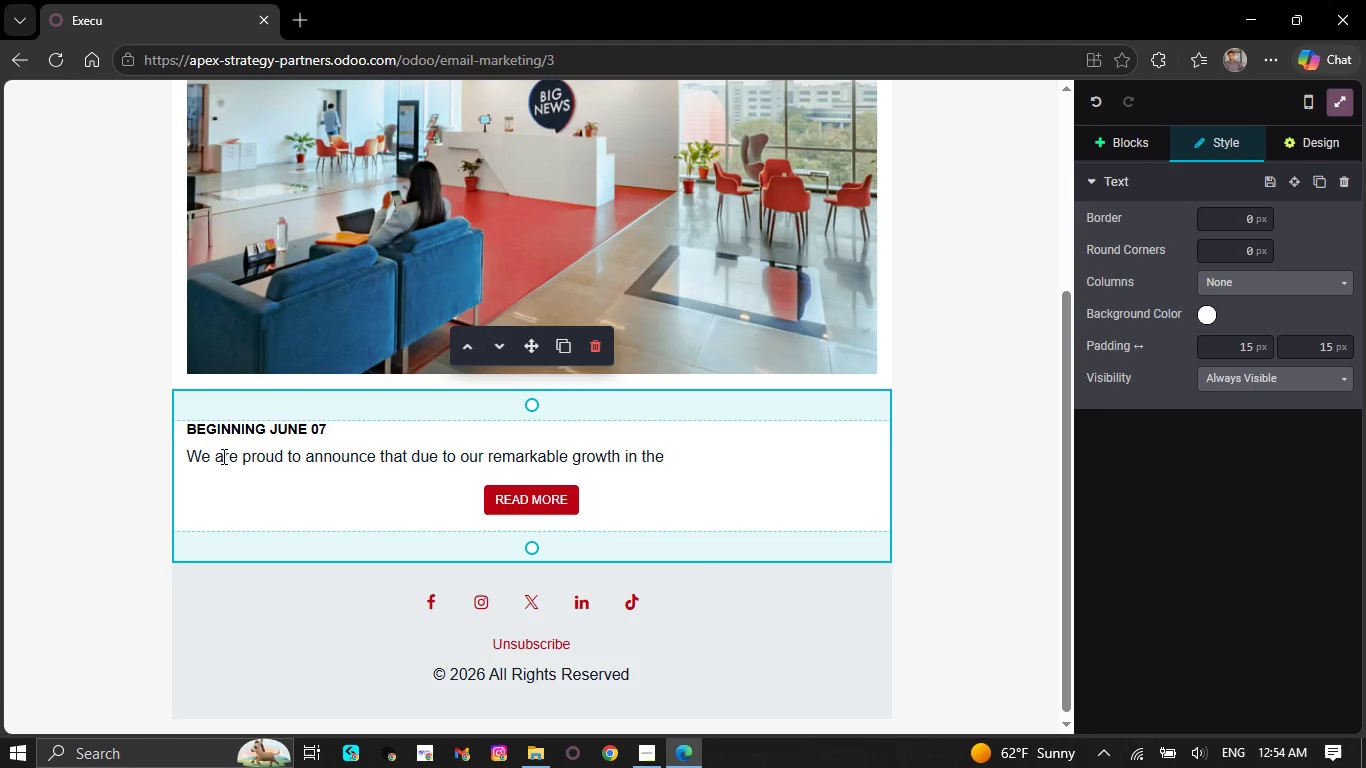 
left_click_drag(start_coordinate=[222, 456], to_coordinate=[229, 456])
 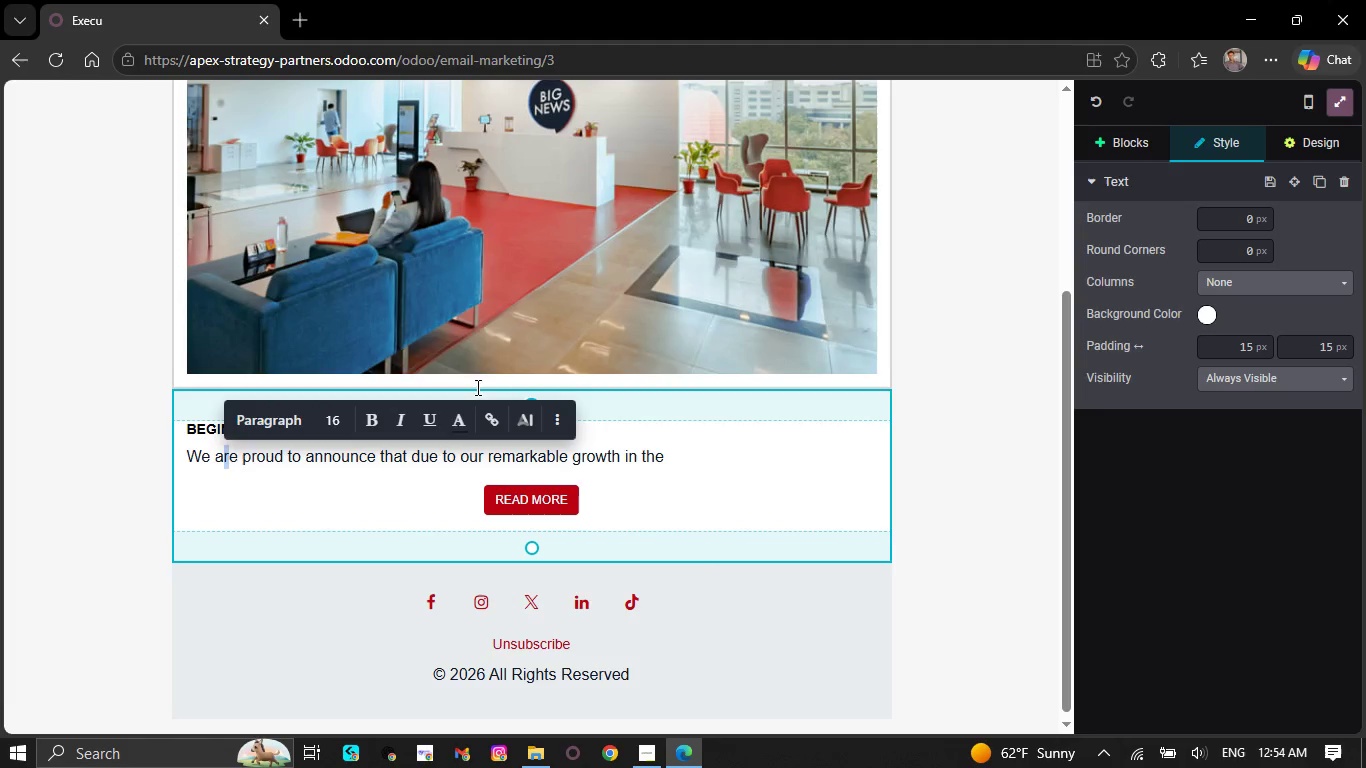 
left_click([452, 421])
 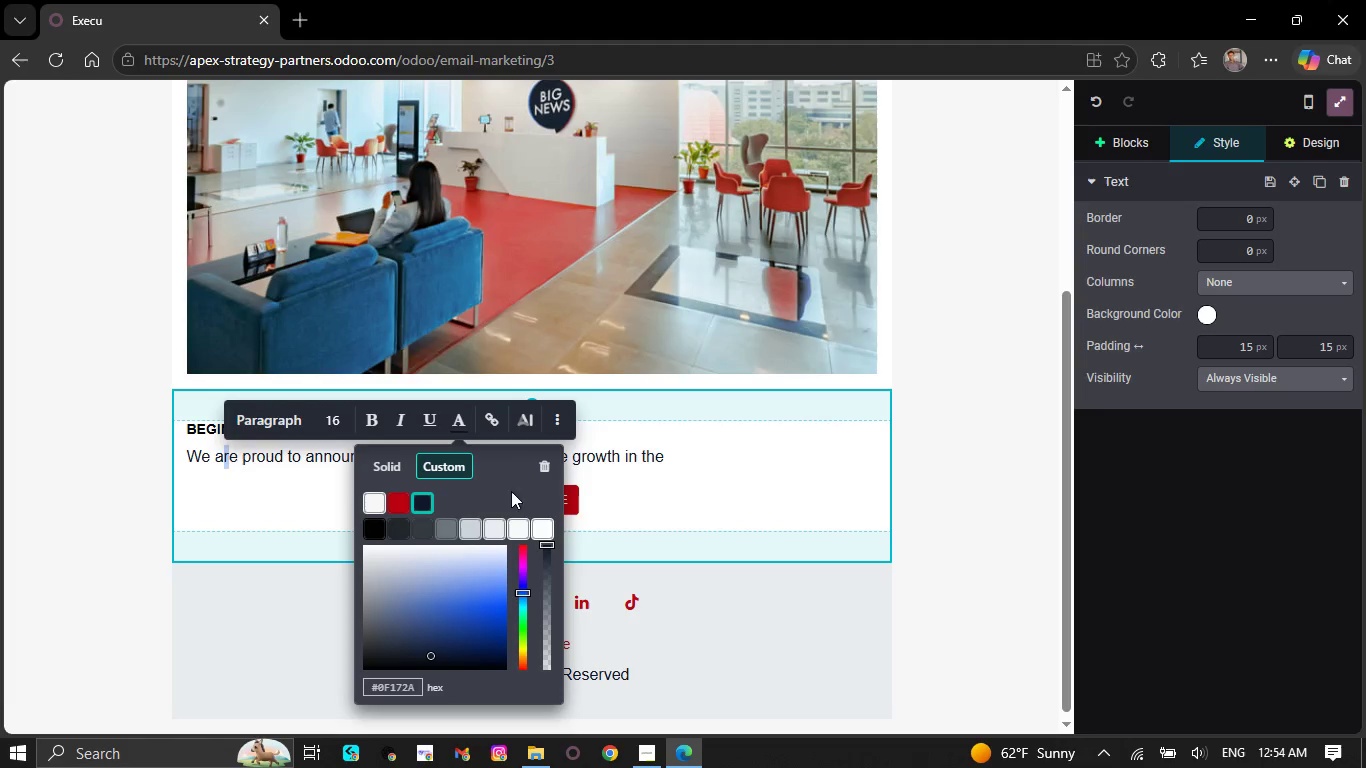 
left_click([698, 490])
 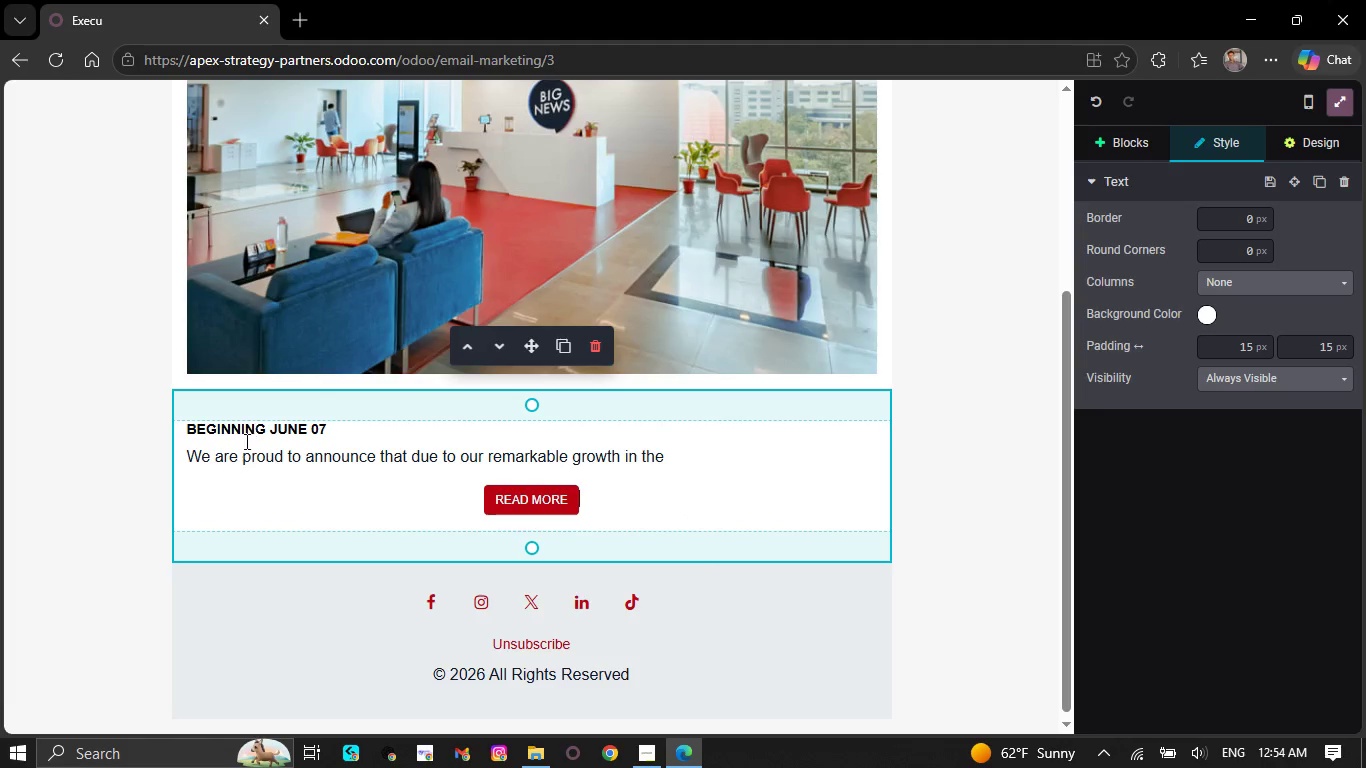 
left_click_drag(start_coordinate=[212, 453], to_coordinate=[631, 436])
 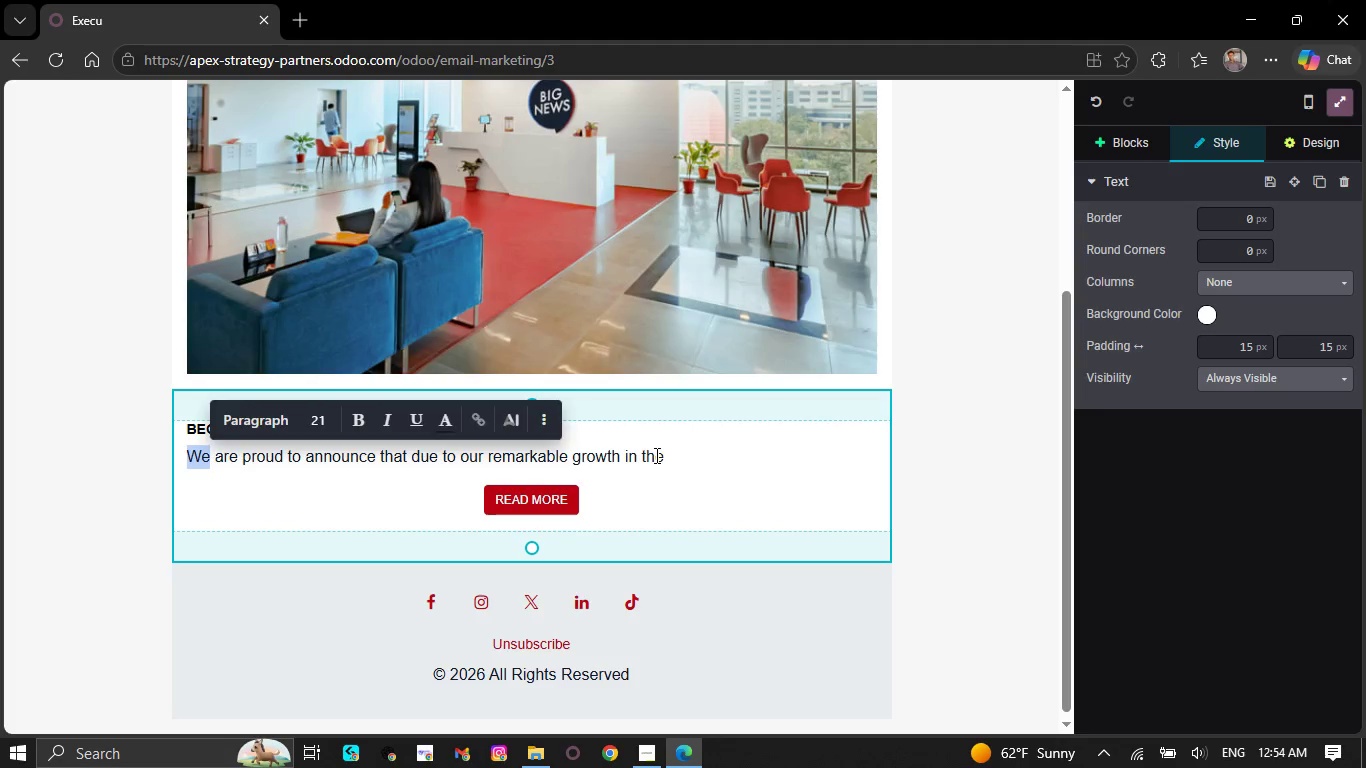 
double_click([669, 455])
 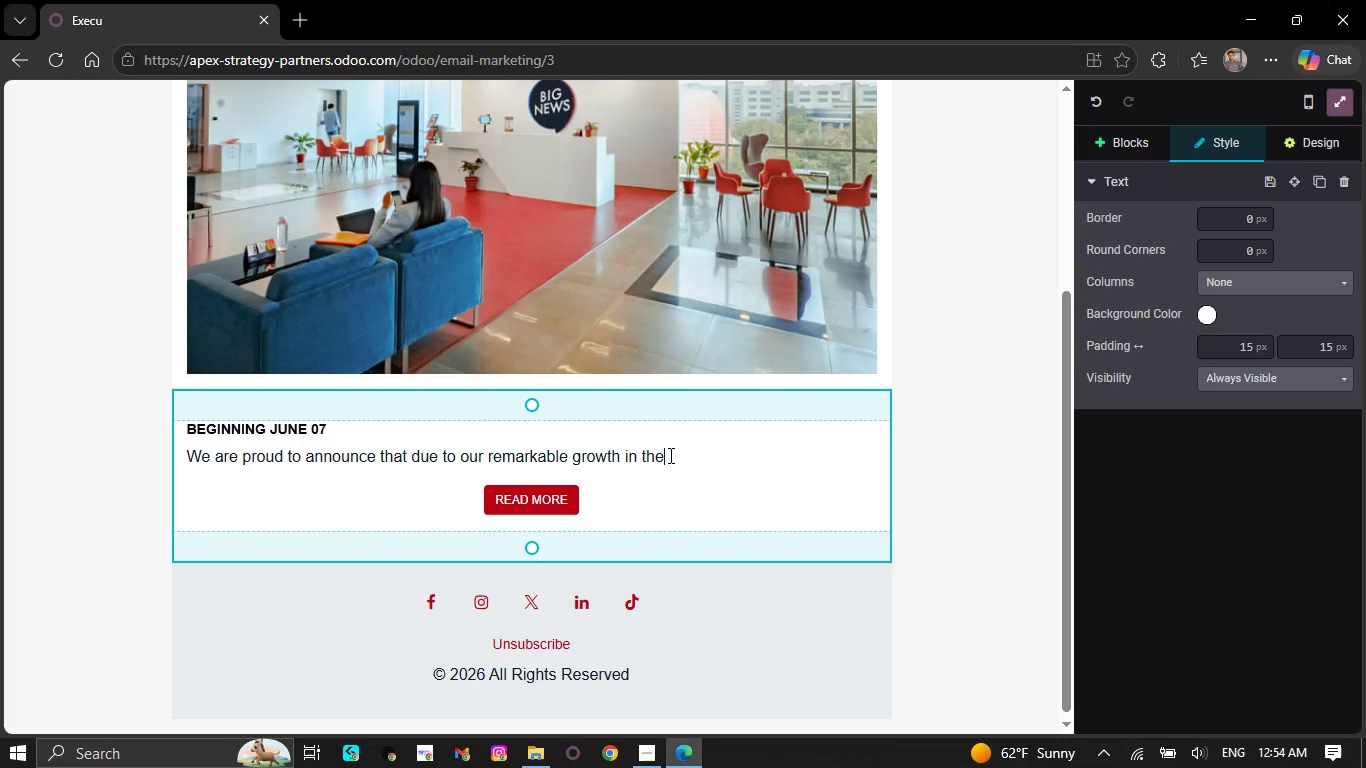 
key(Backspace)
 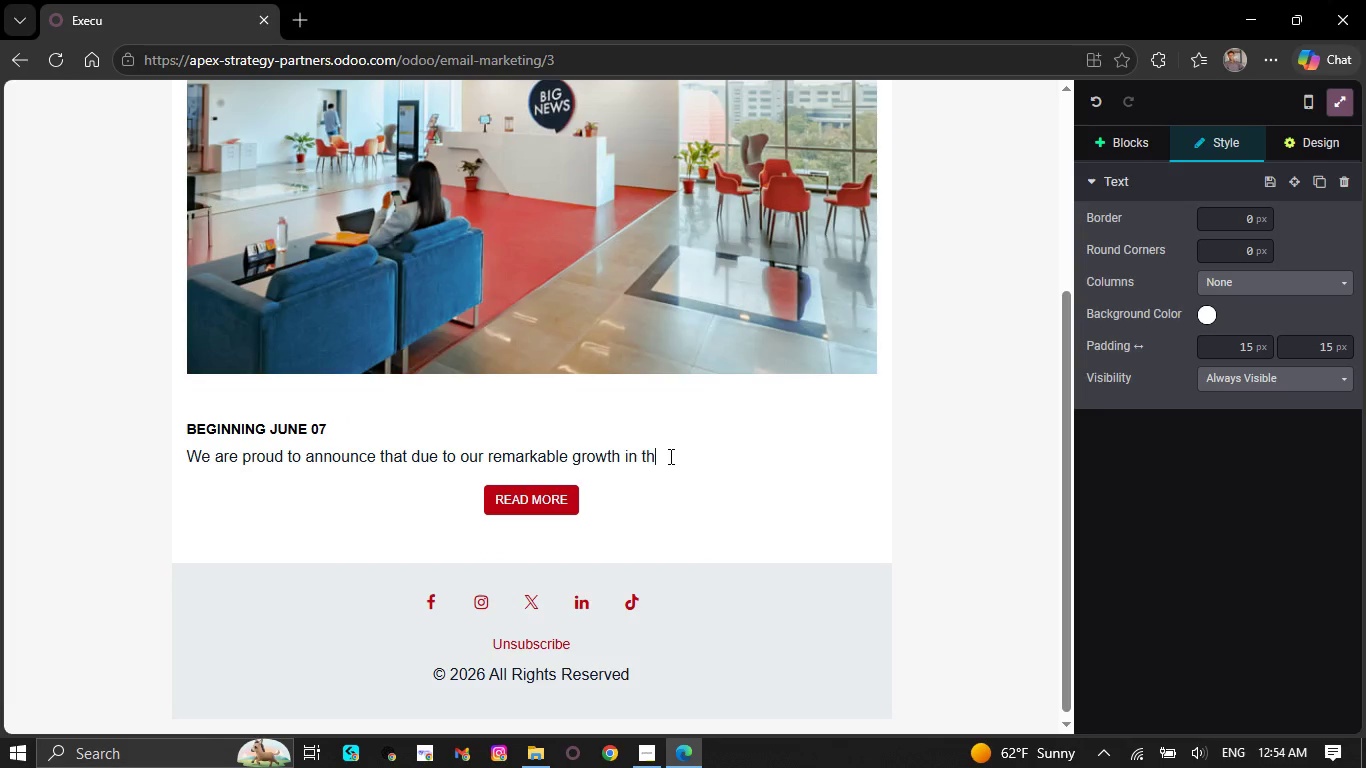 
key(Backspace)
 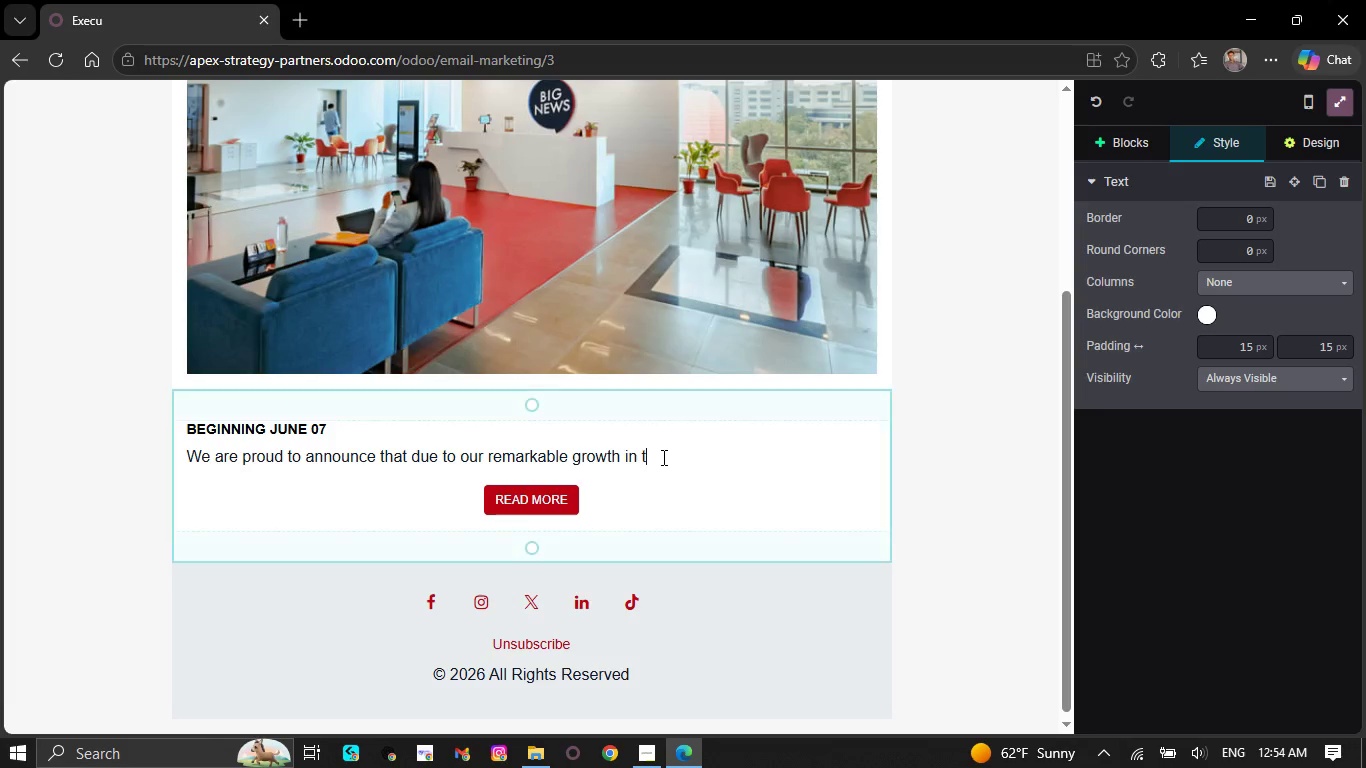 
key(Backspace)
 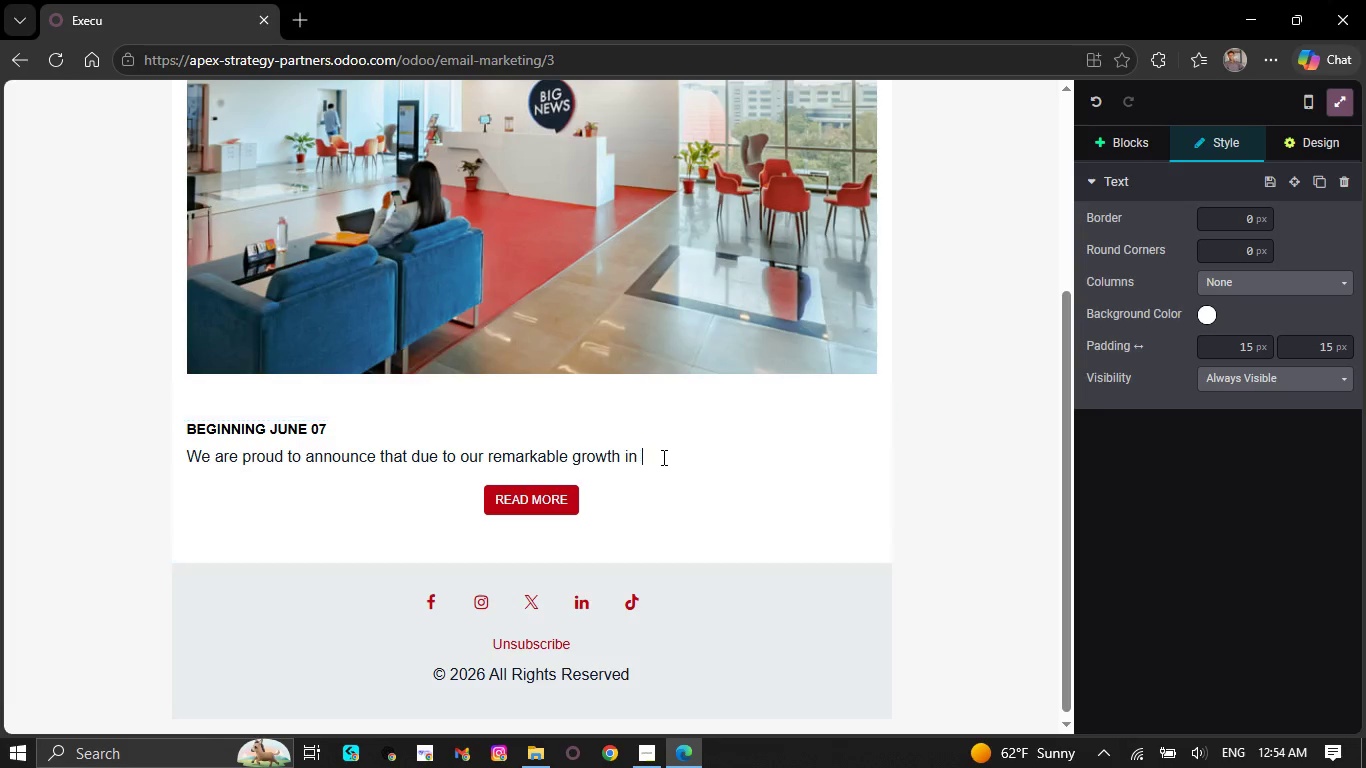 
key(Backspace)
 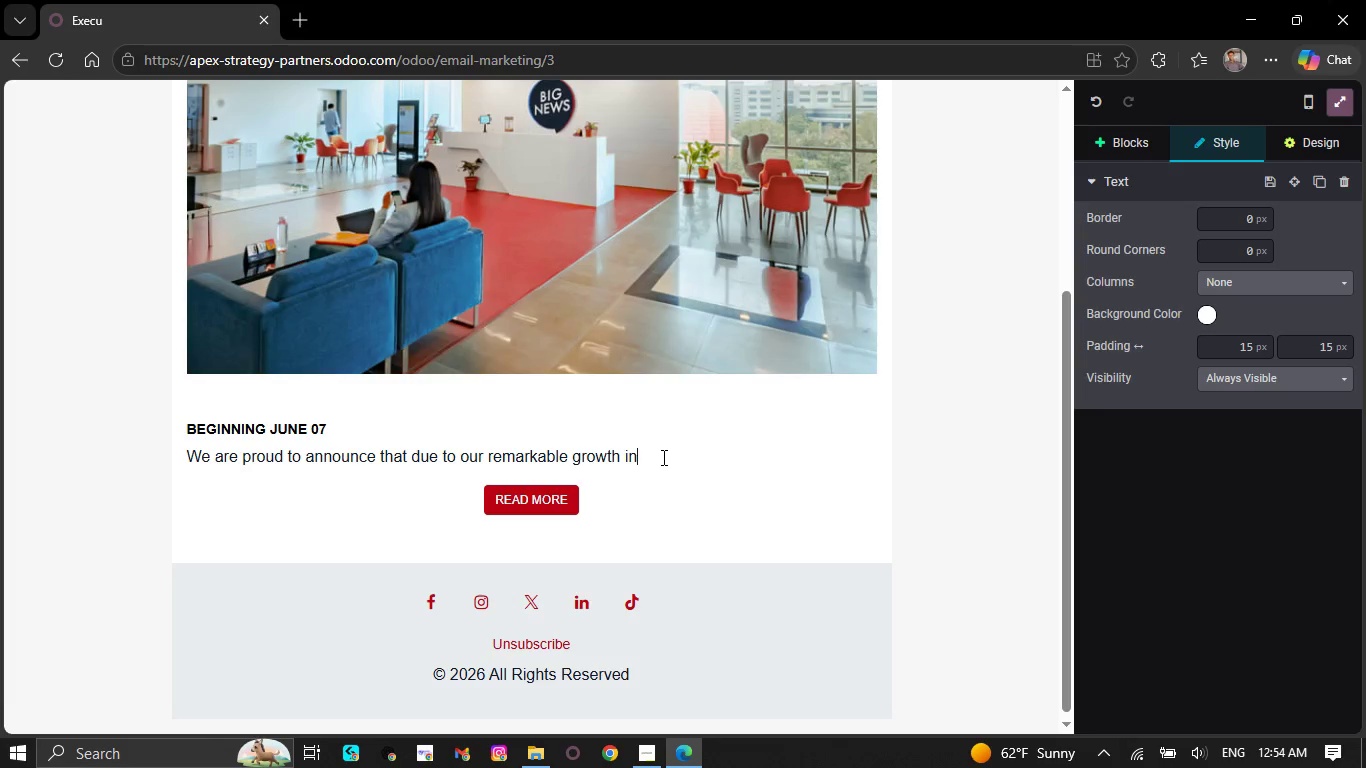 
key(Backspace)
 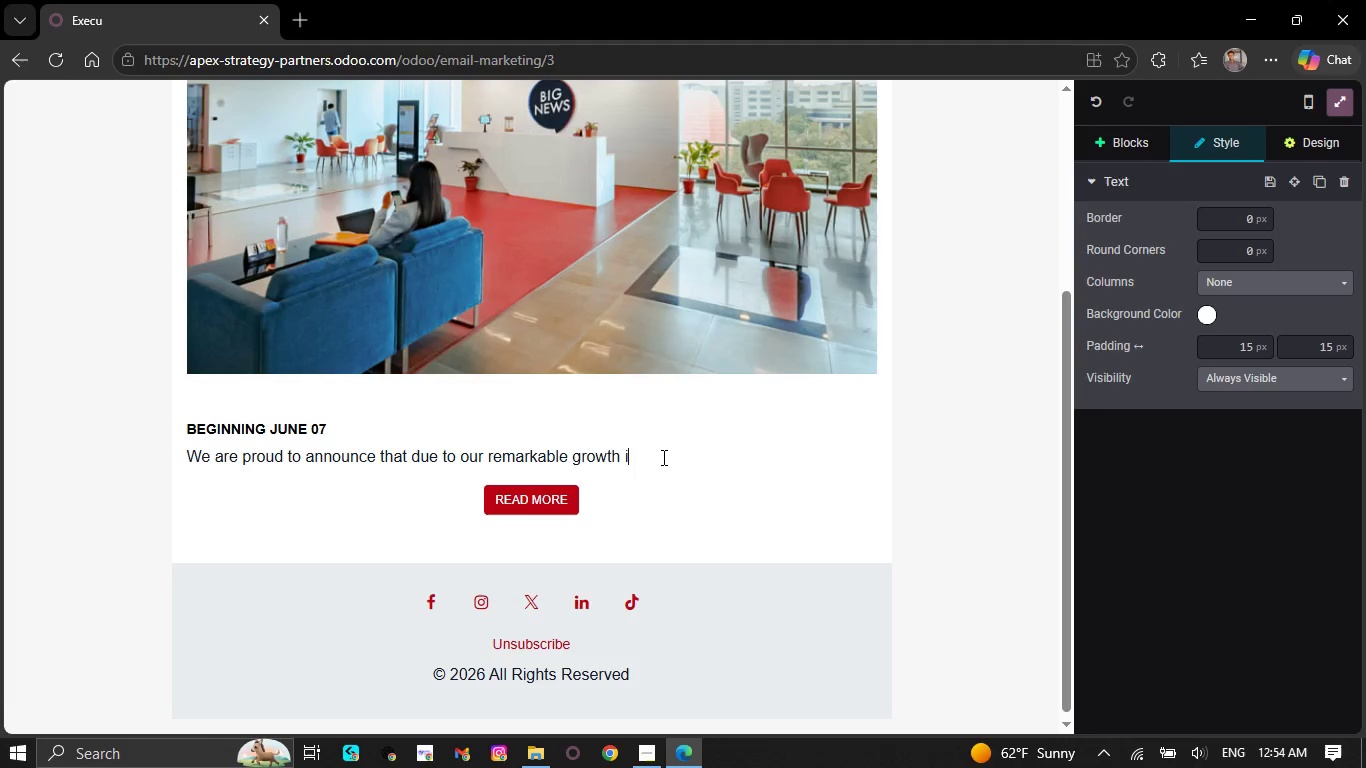 
key(Backspace)
 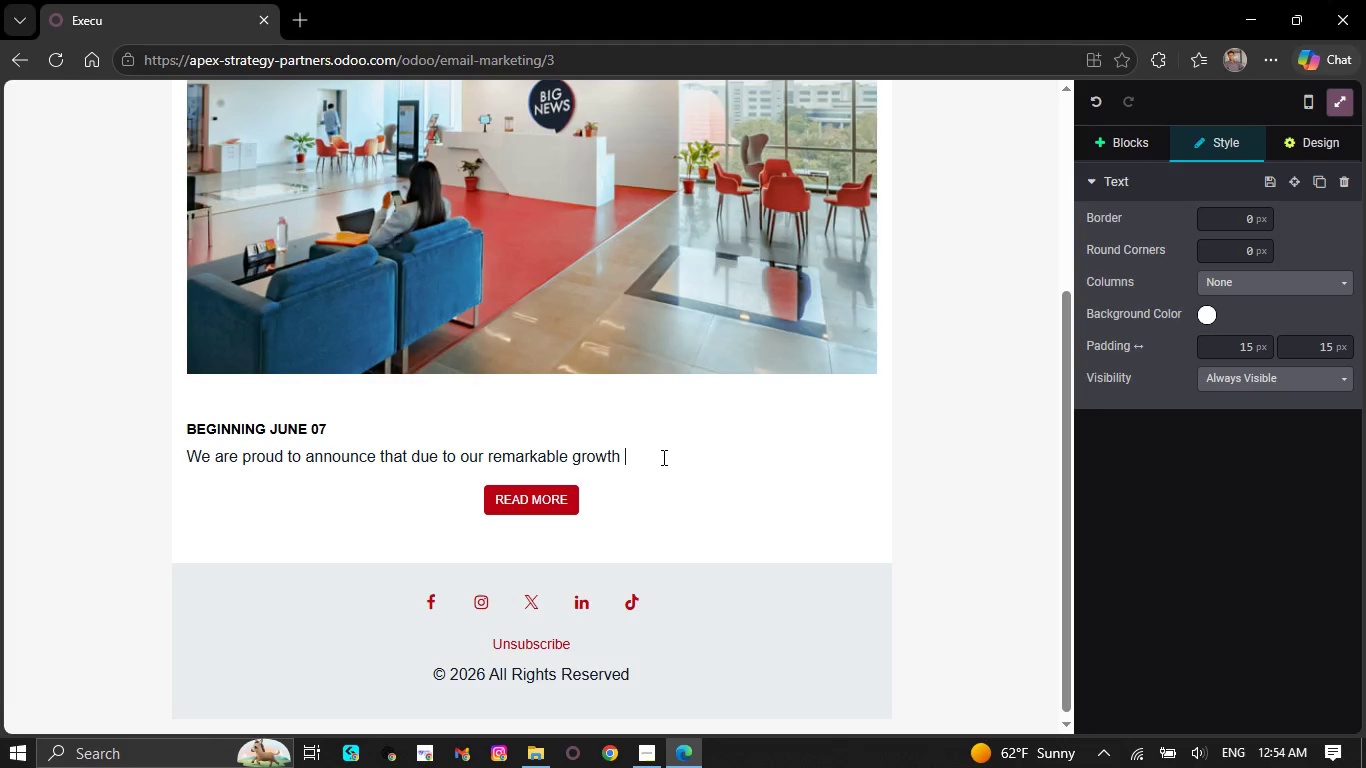 
key(Backspace)
 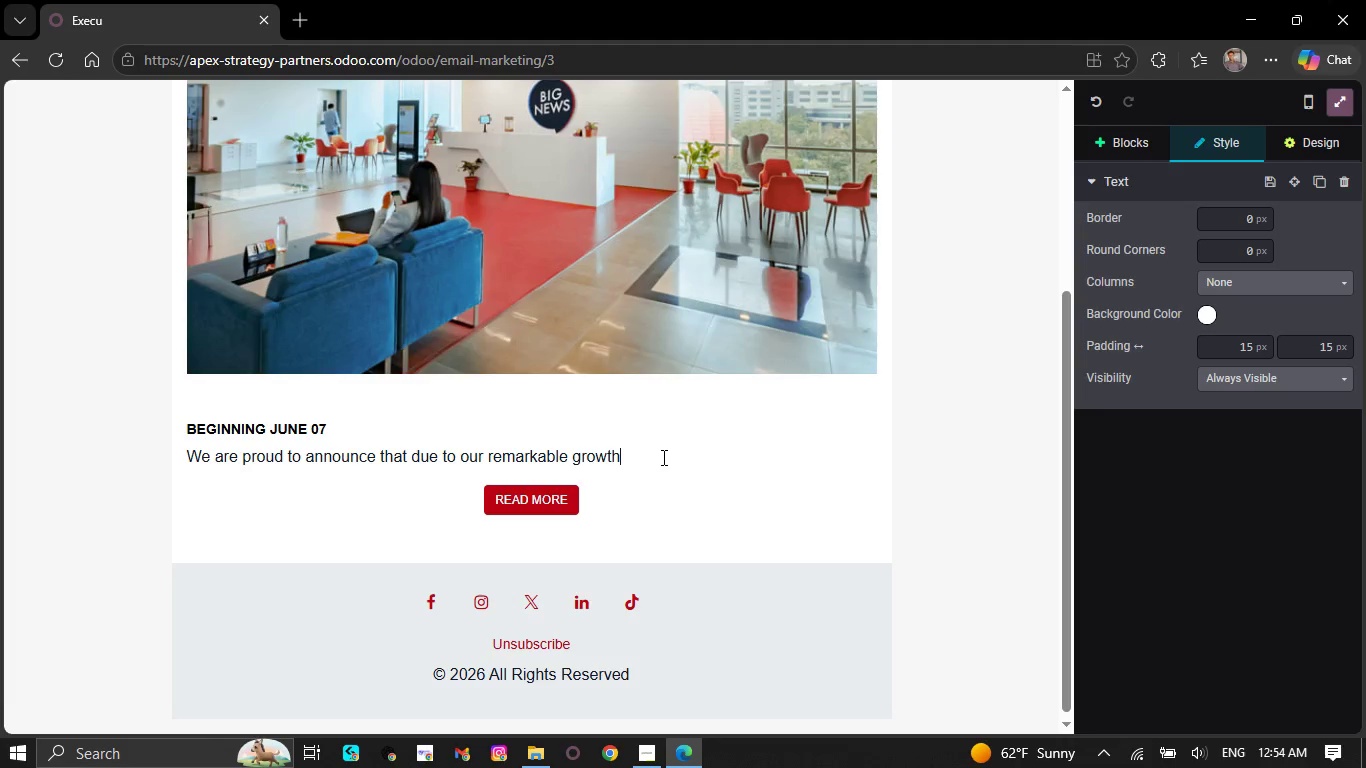 
key(Backspace)
 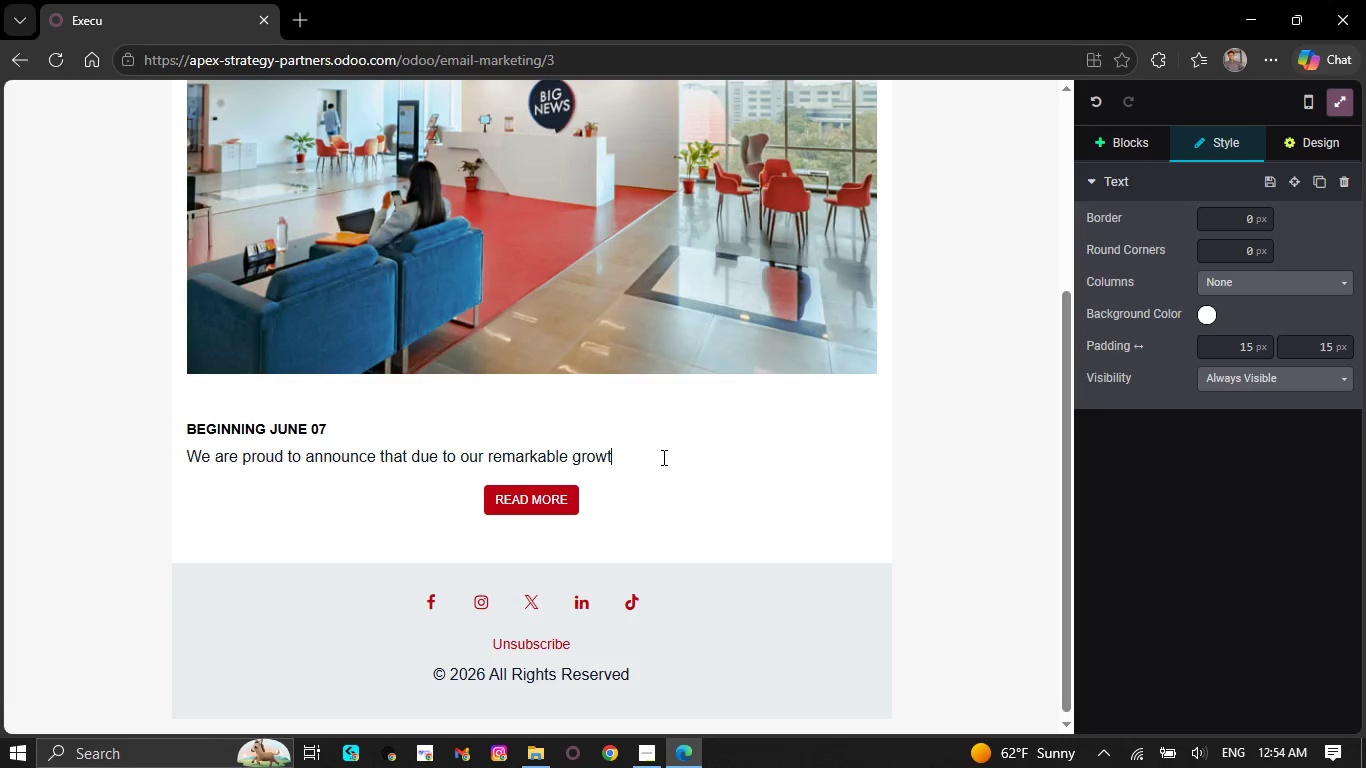 
key(Backspace)
 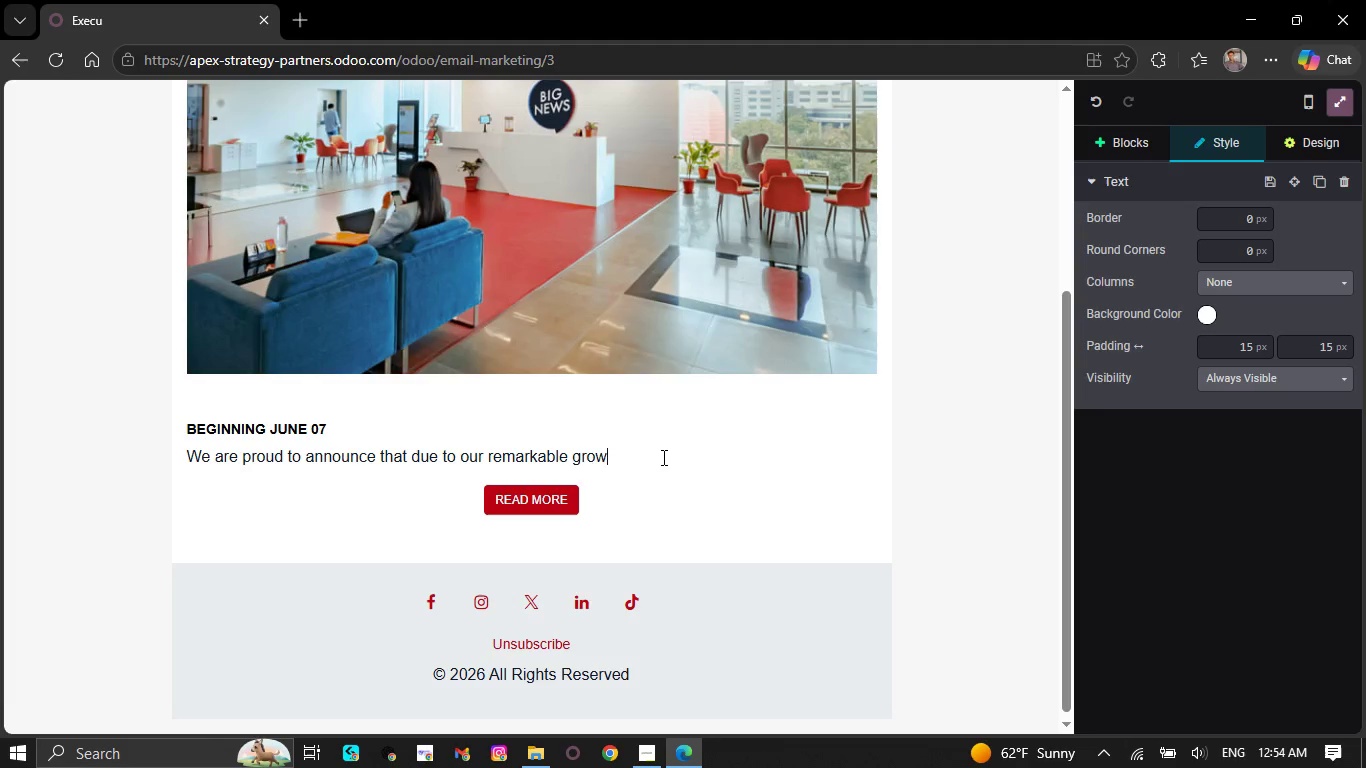 
key(Backspace)
 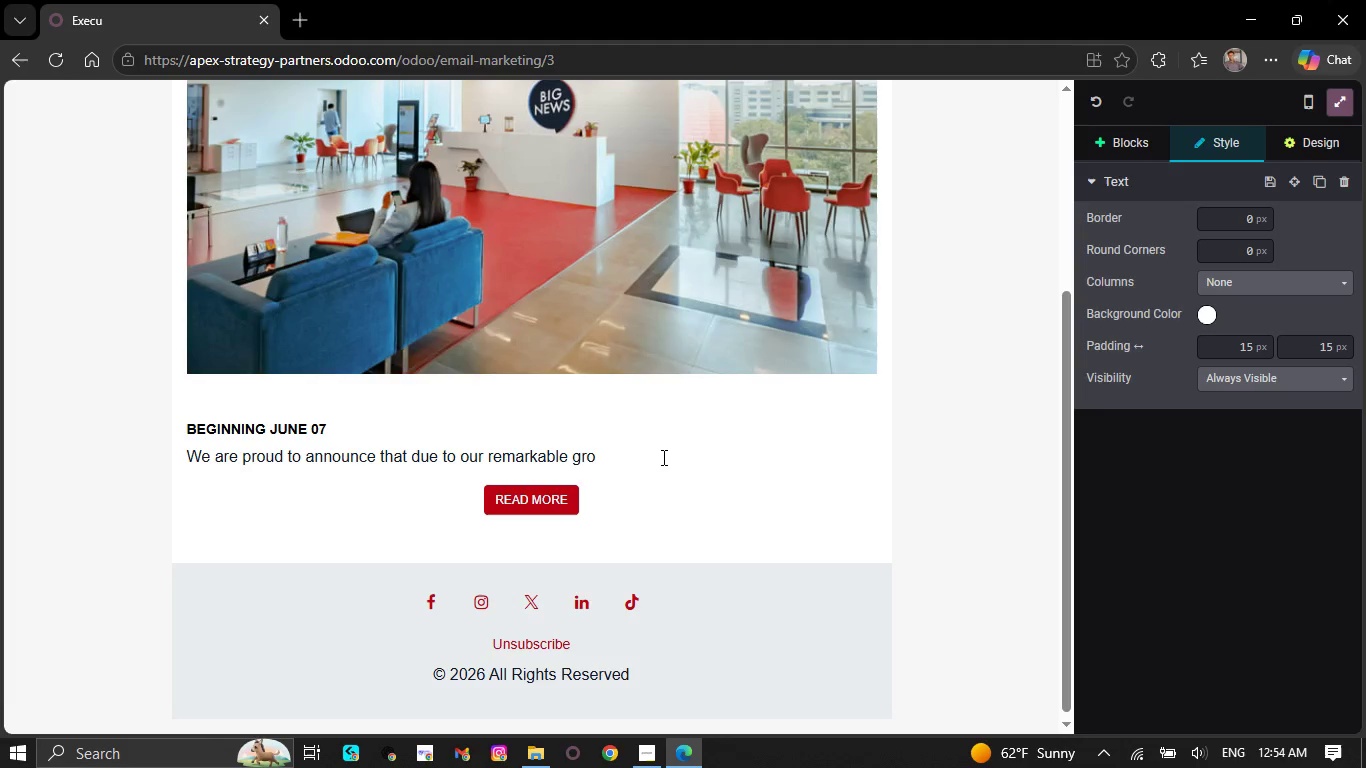 
key(Backspace)
 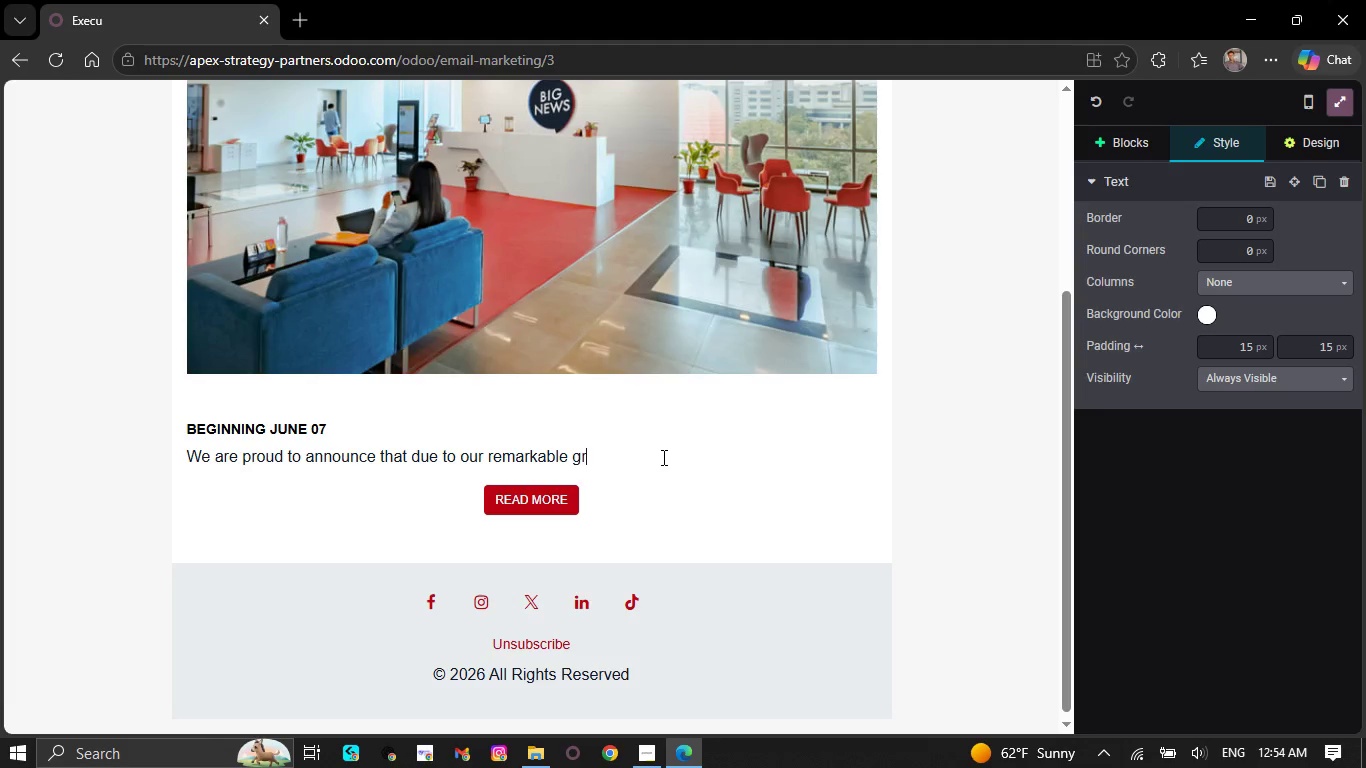 
key(Backspace)
 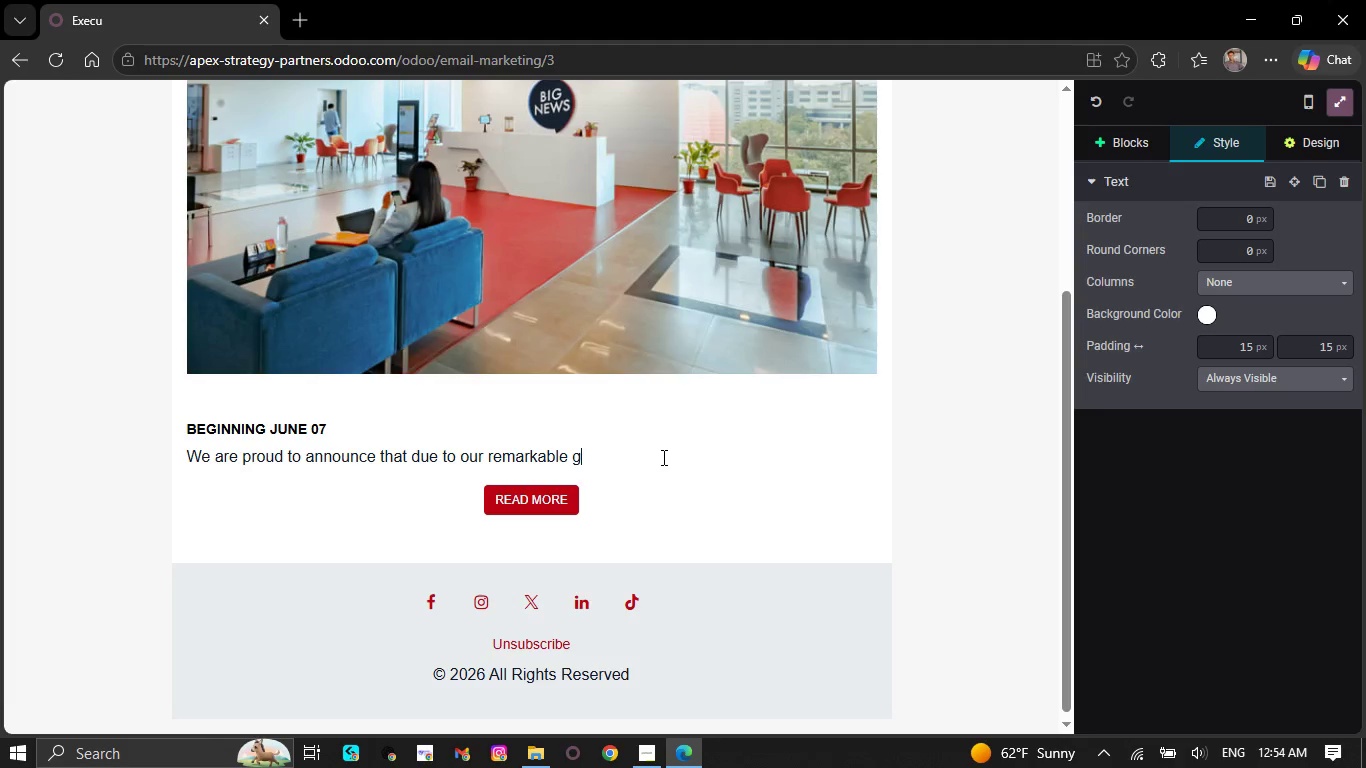 
key(Backspace)
 